 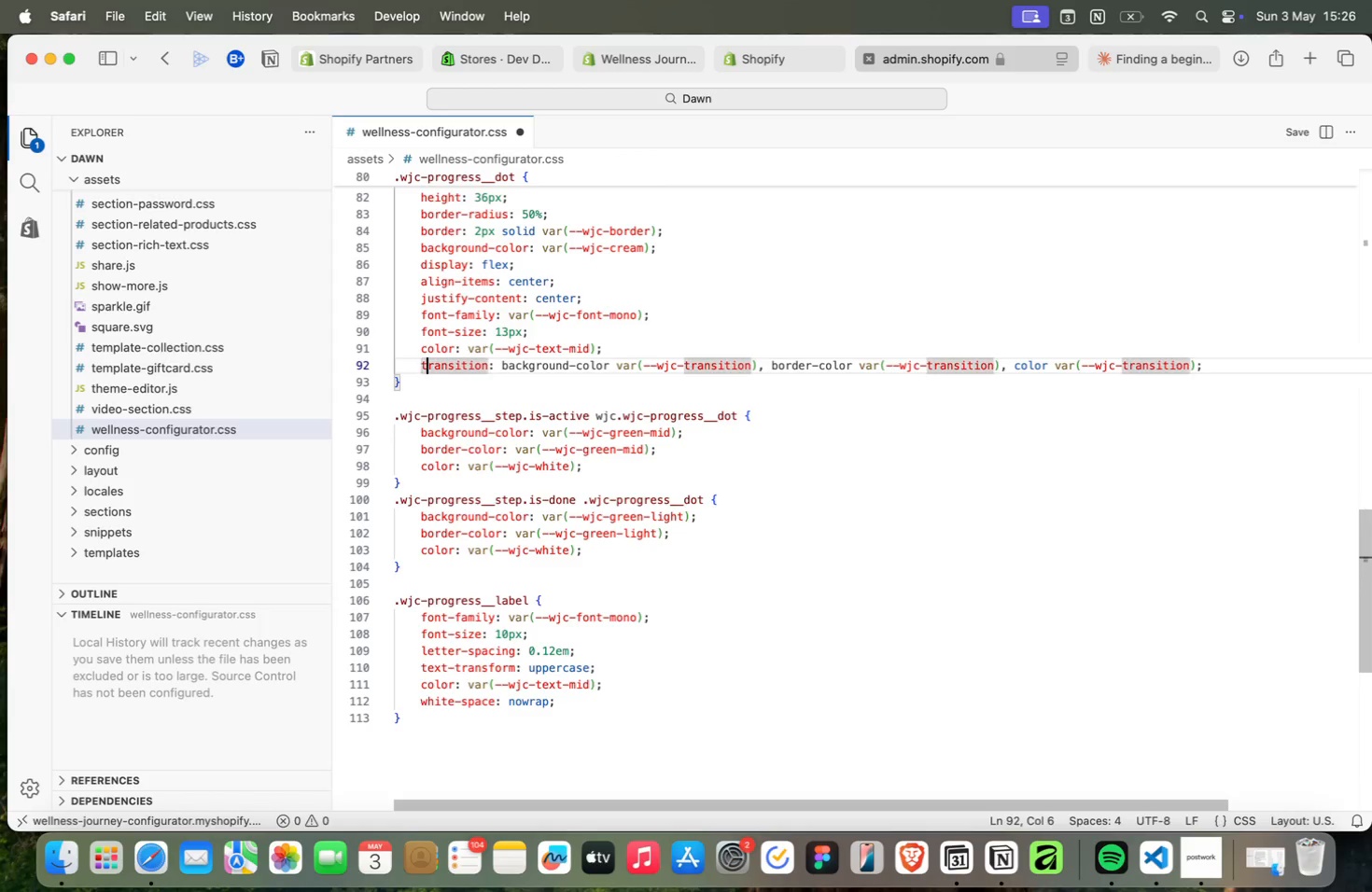 
key(ArrowUp)
 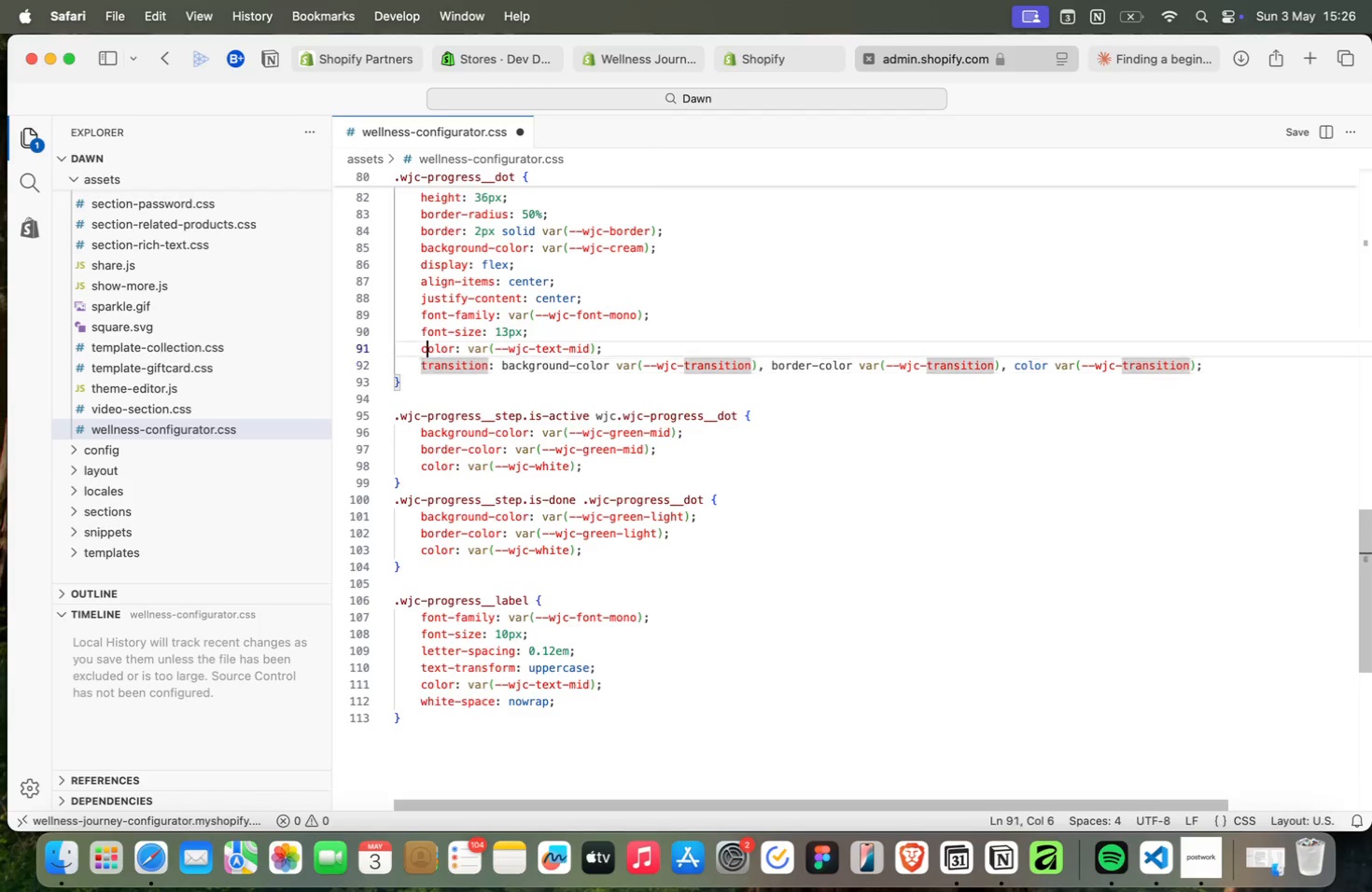 
key(ArrowUp)
 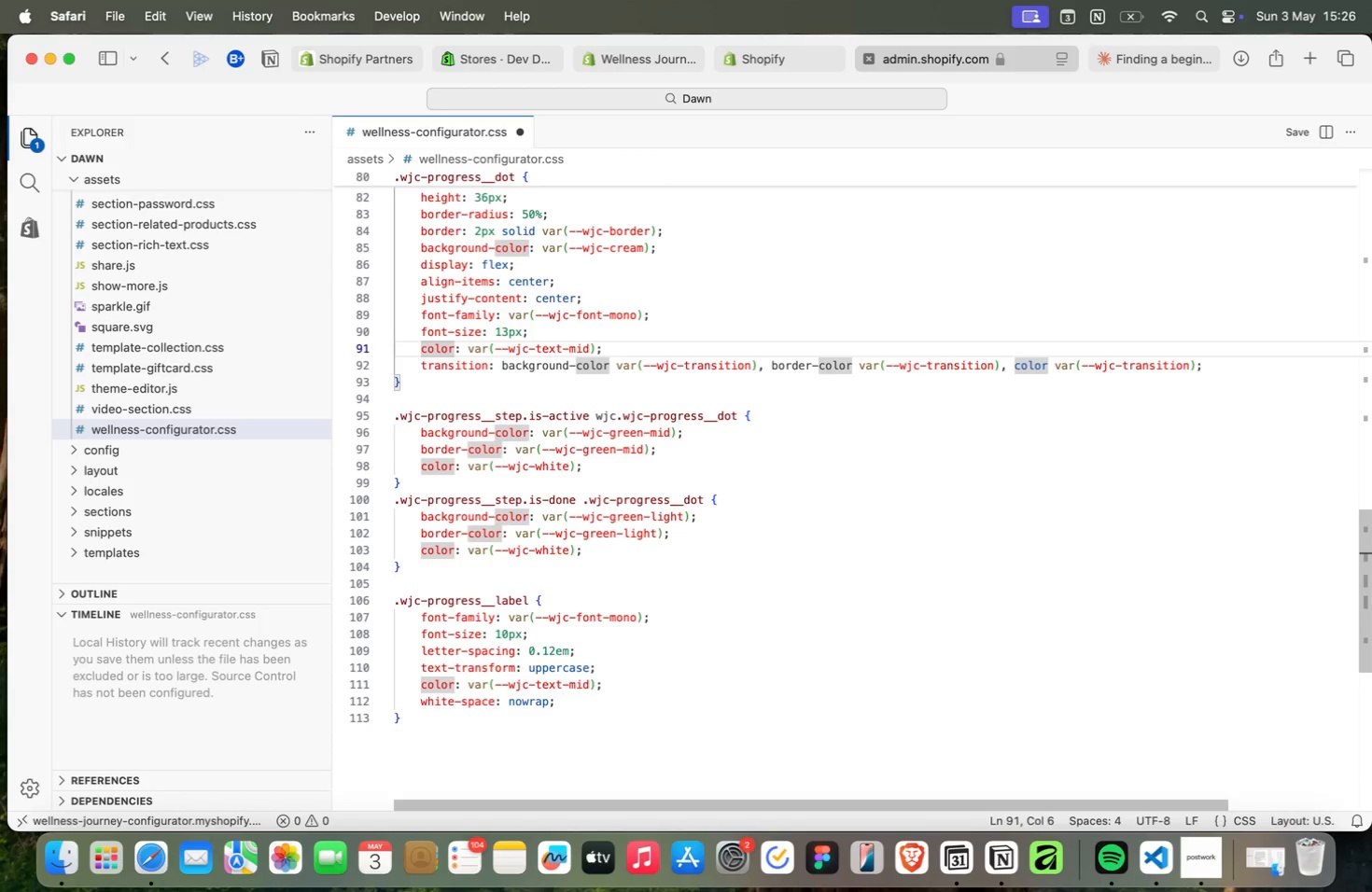 
key(ArrowLeft)
 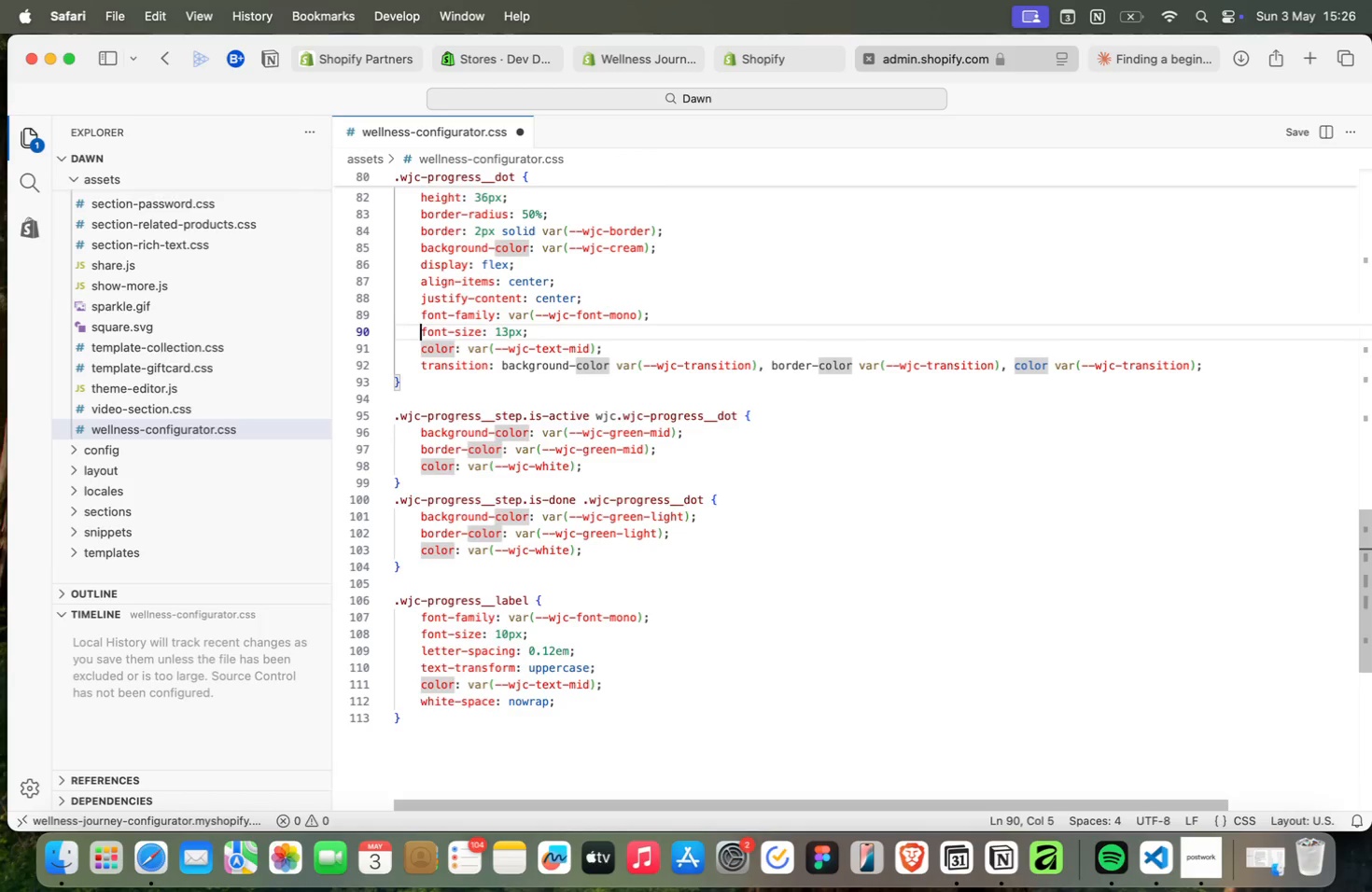 
key(ArrowUp)
 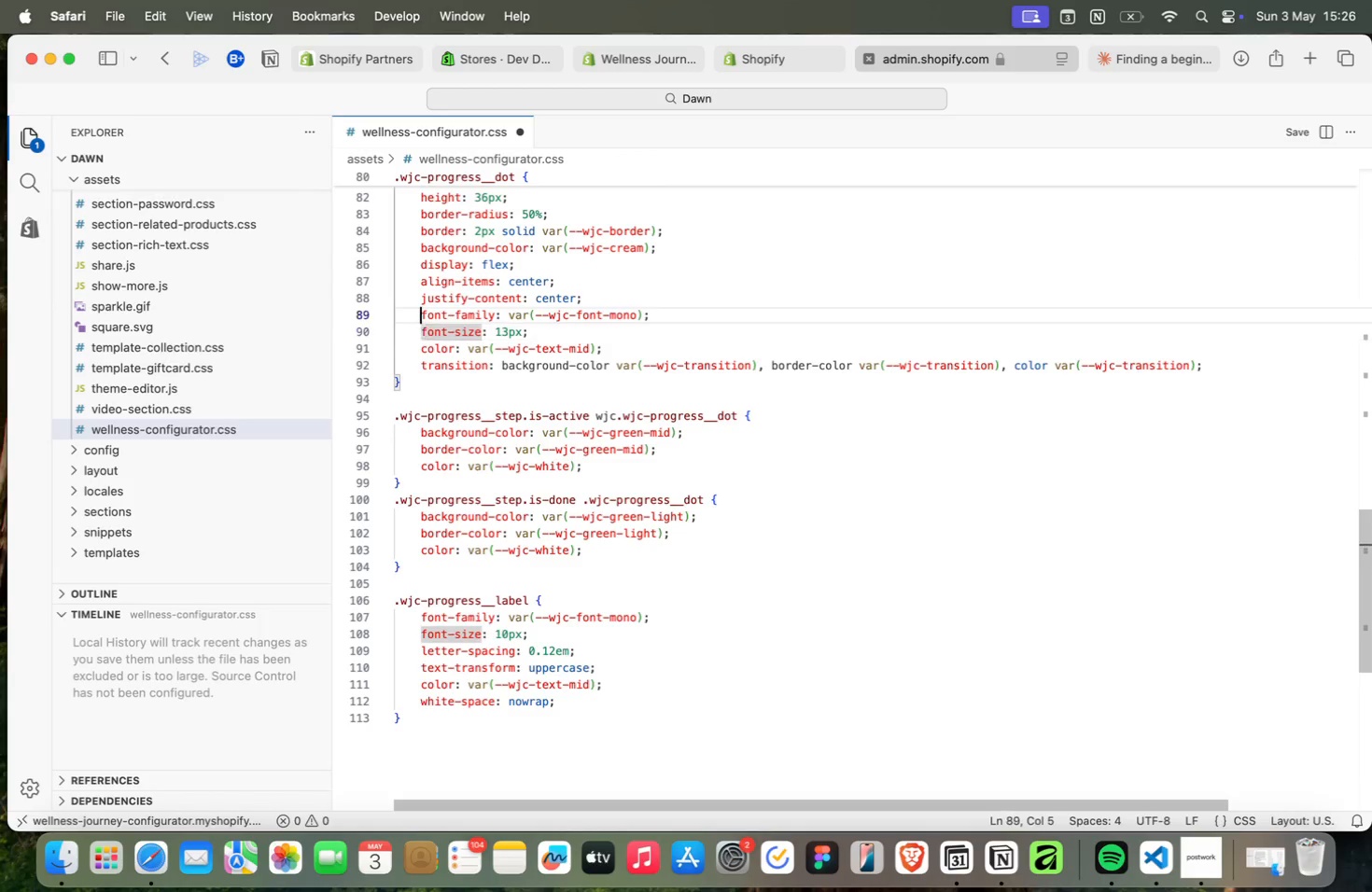 
key(ArrowUp)
 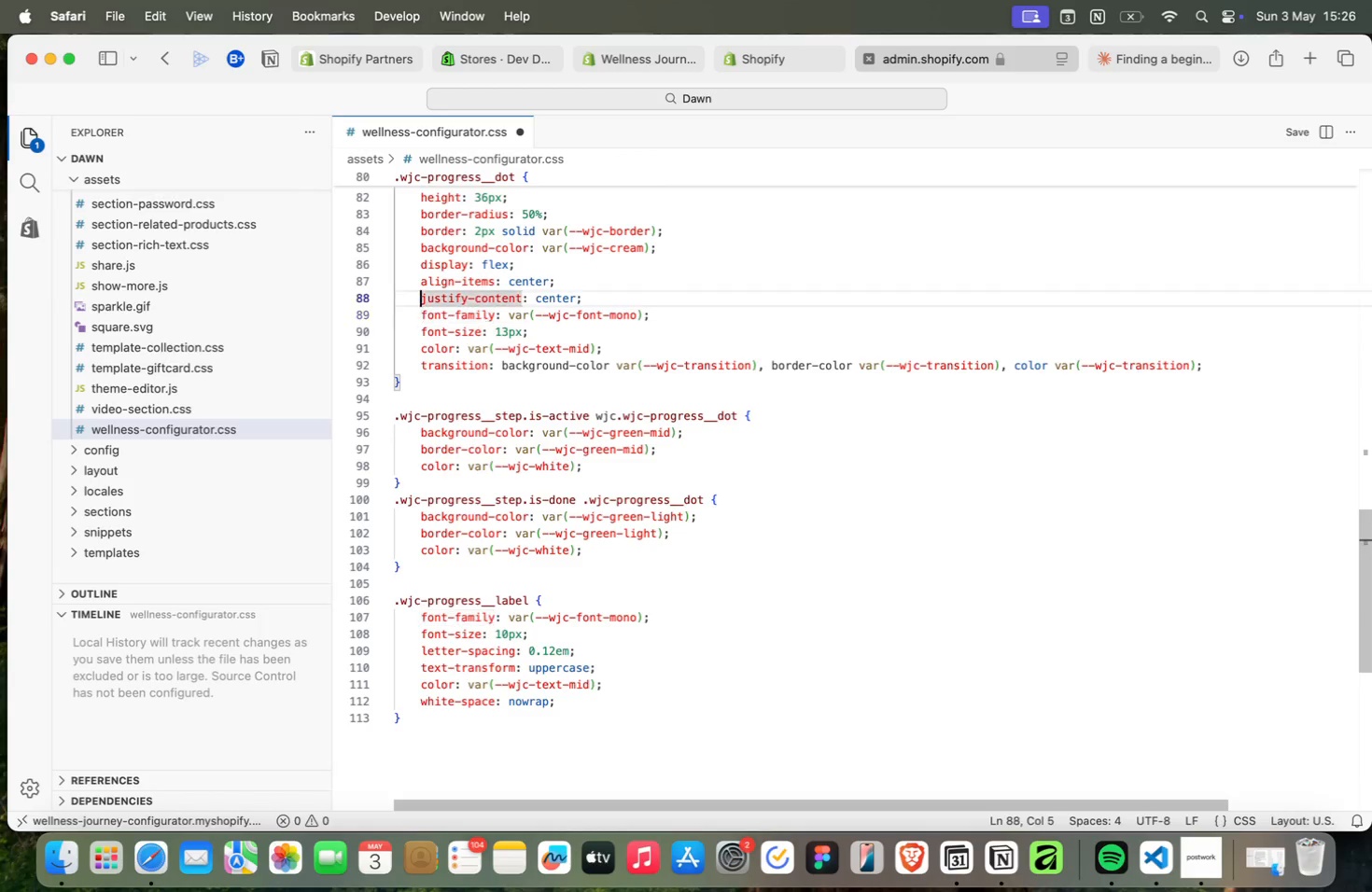 
key(ArrowUp)
 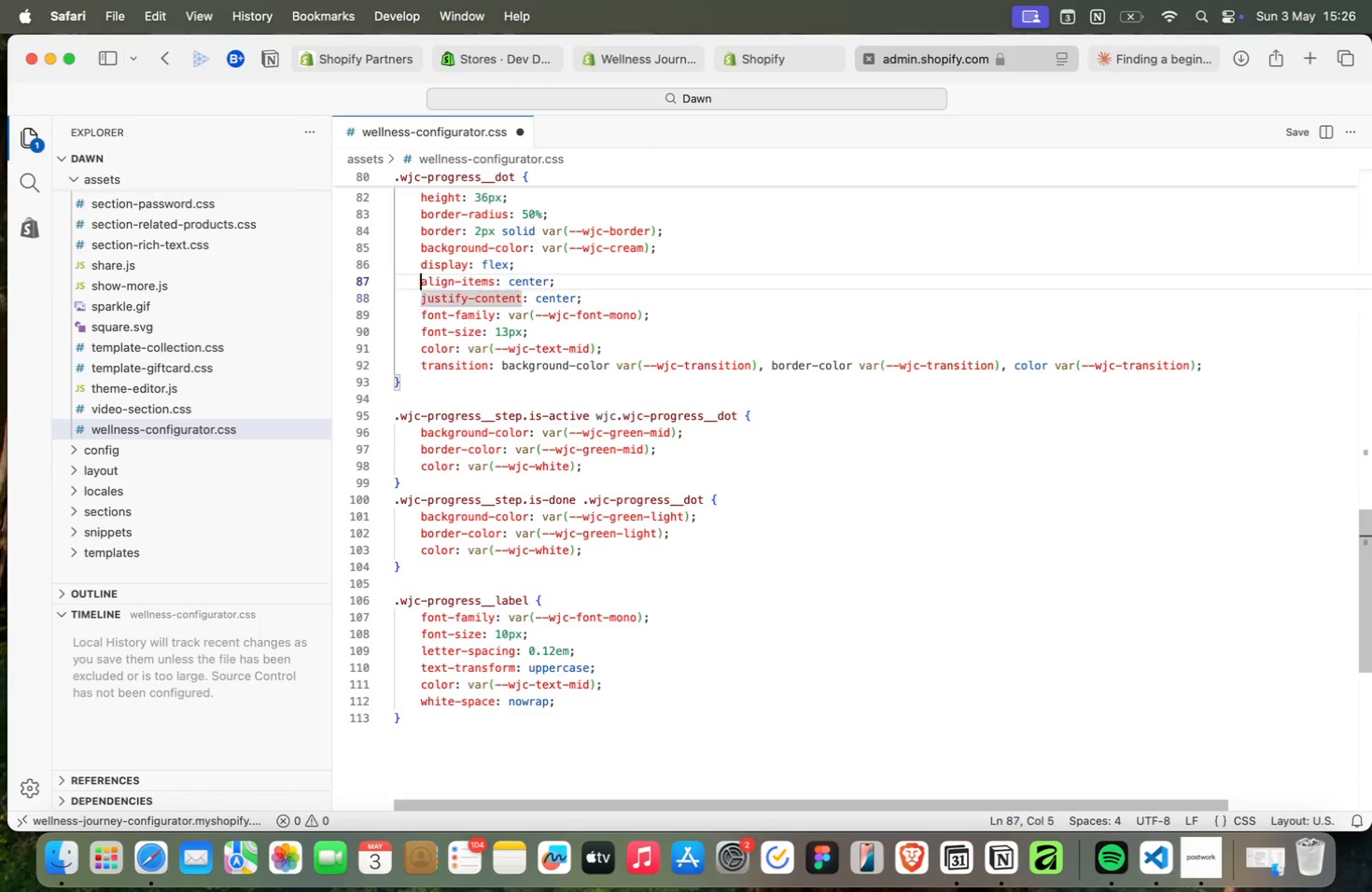 
key(ArrowUp)
 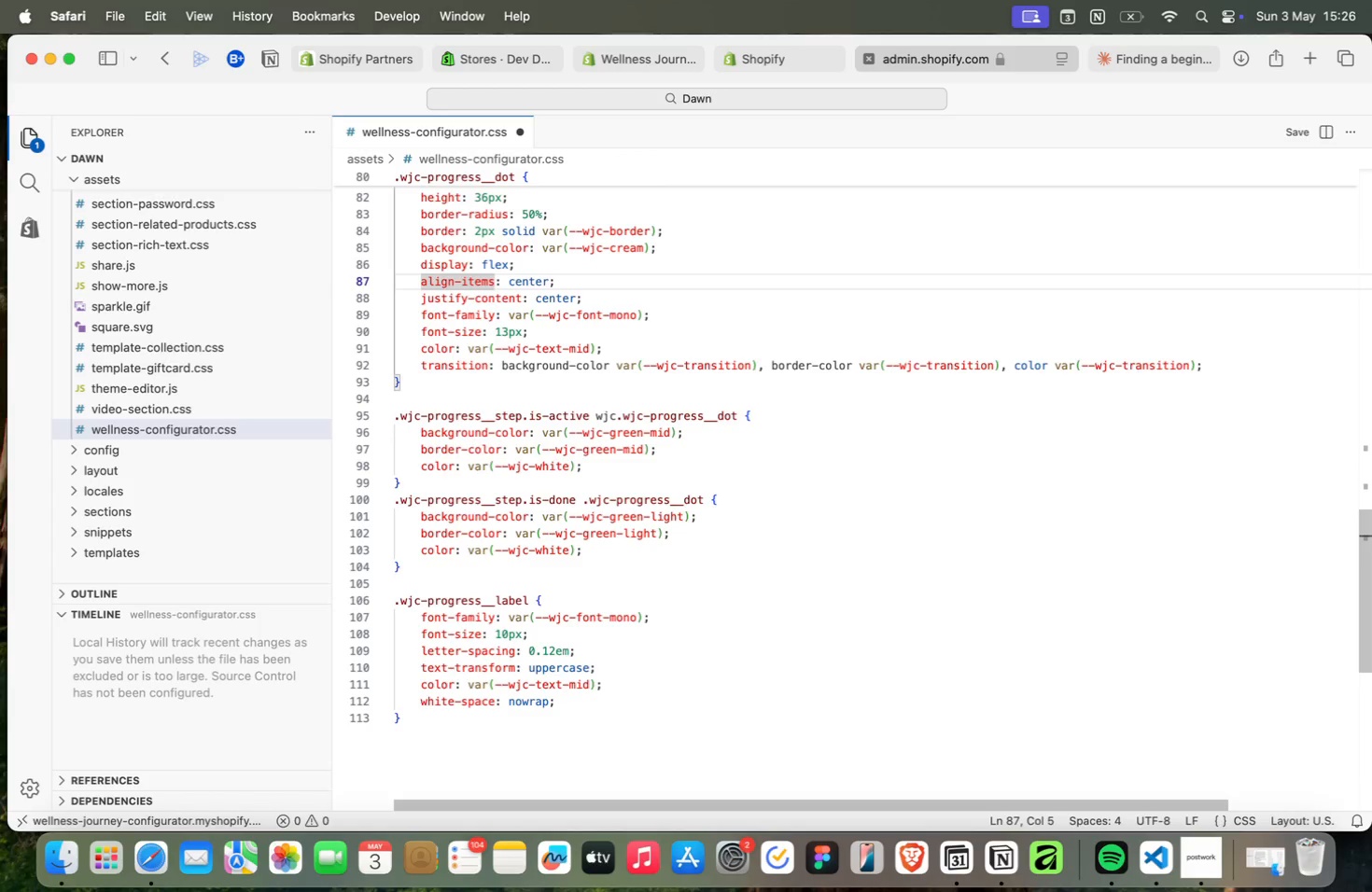 
key(ArrowDown)
 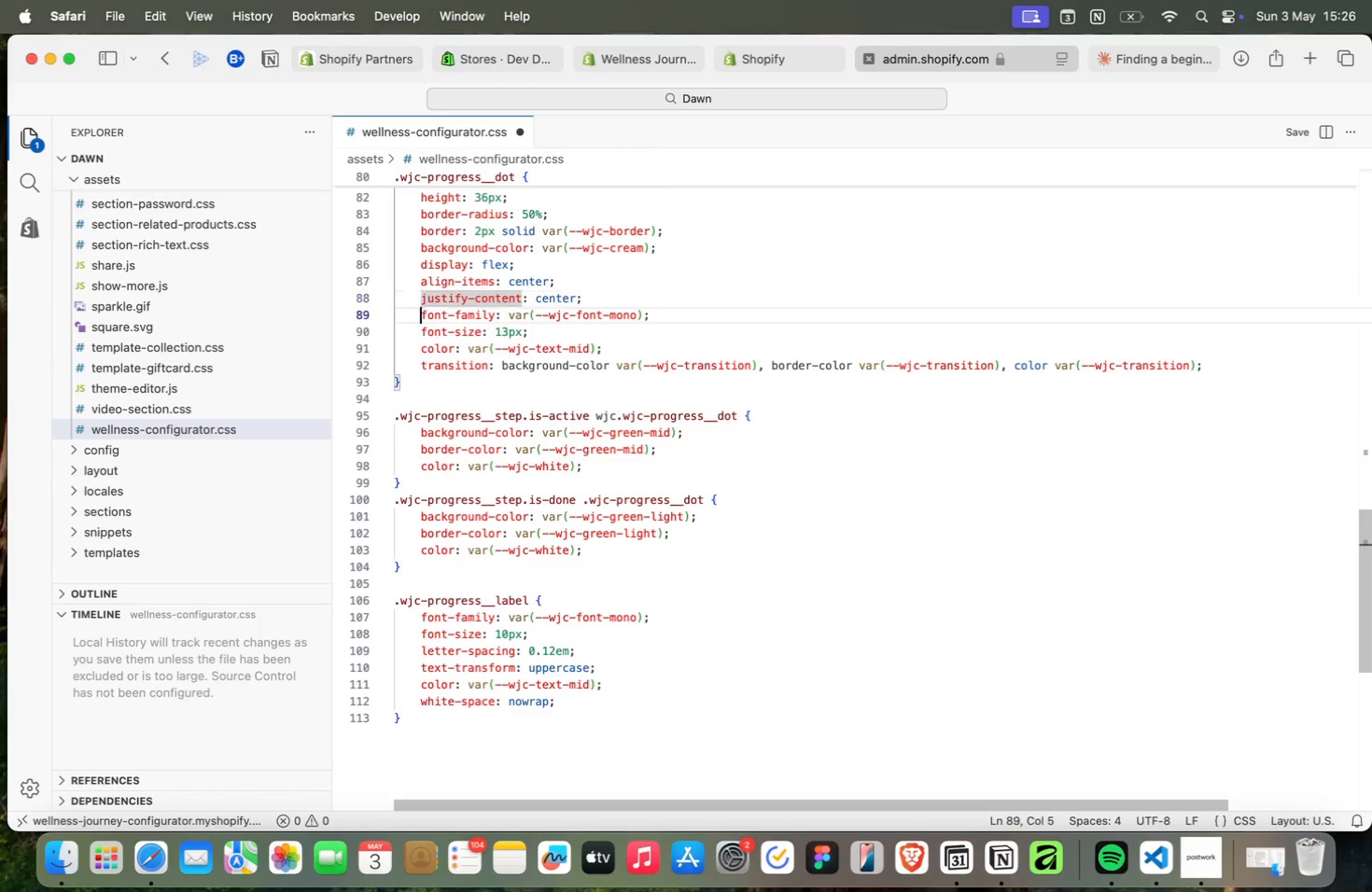 
key(ArrowDown)
 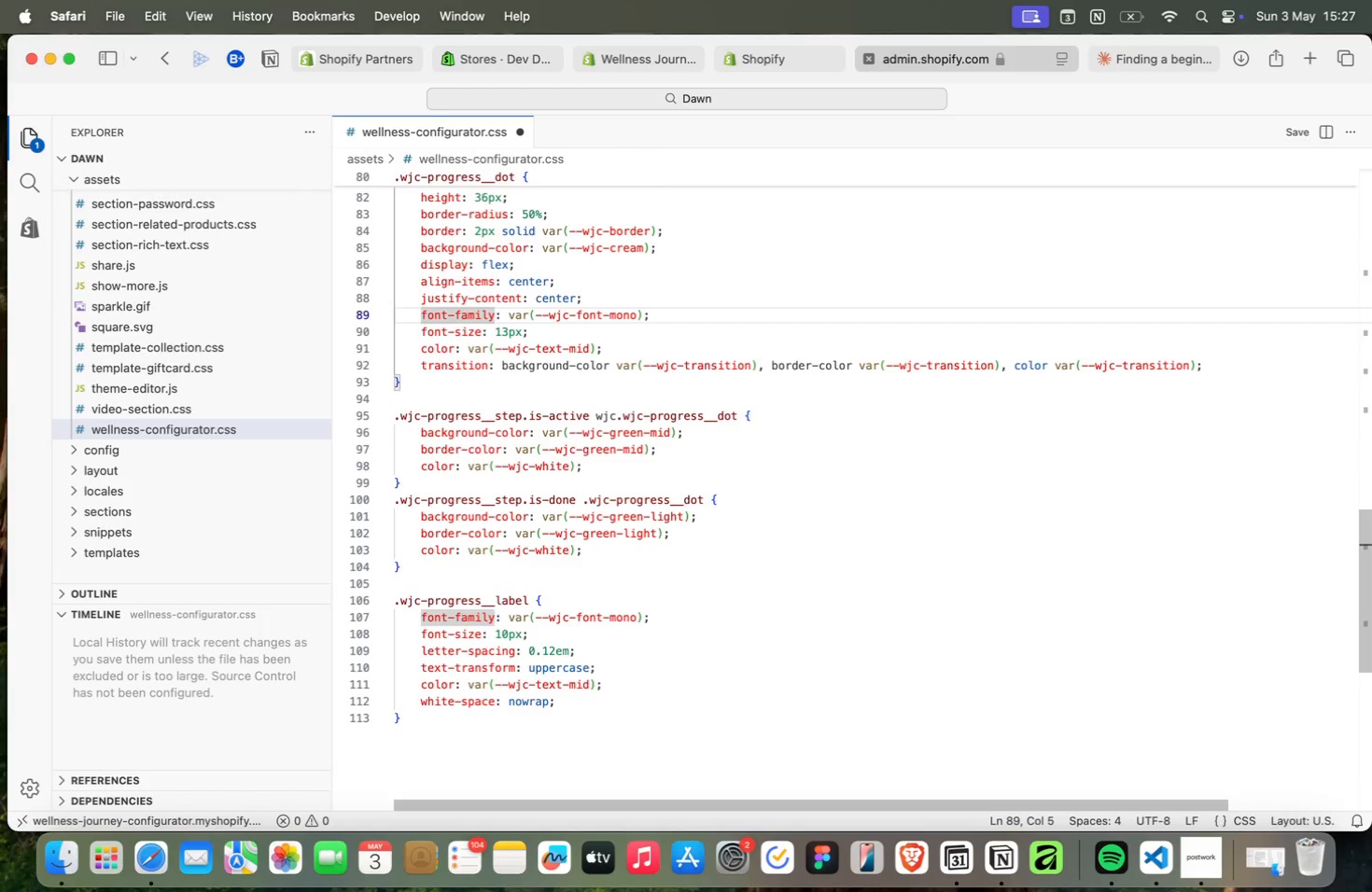 
key(ArrowDown)
 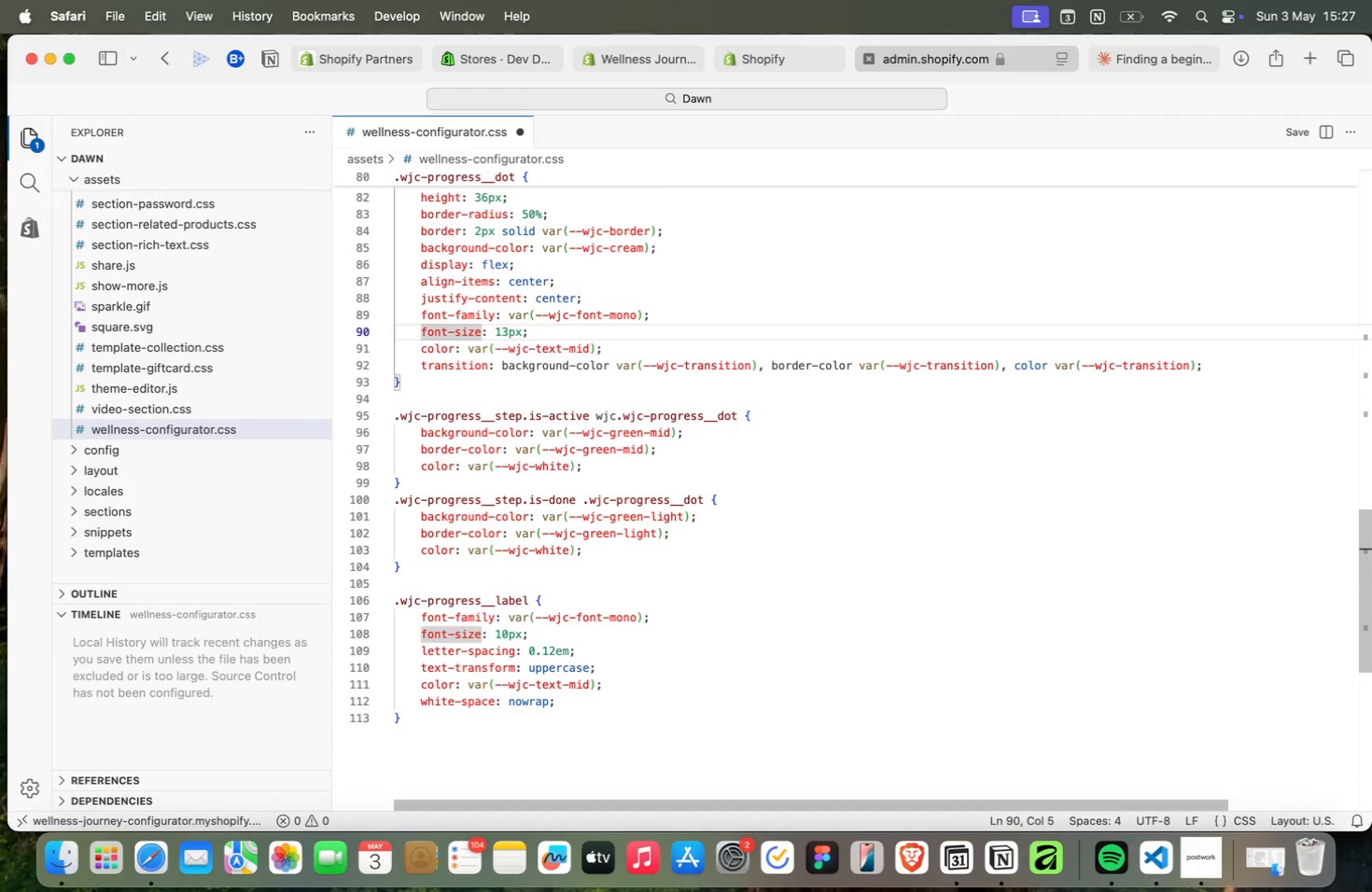 
key(ArrowUp)
 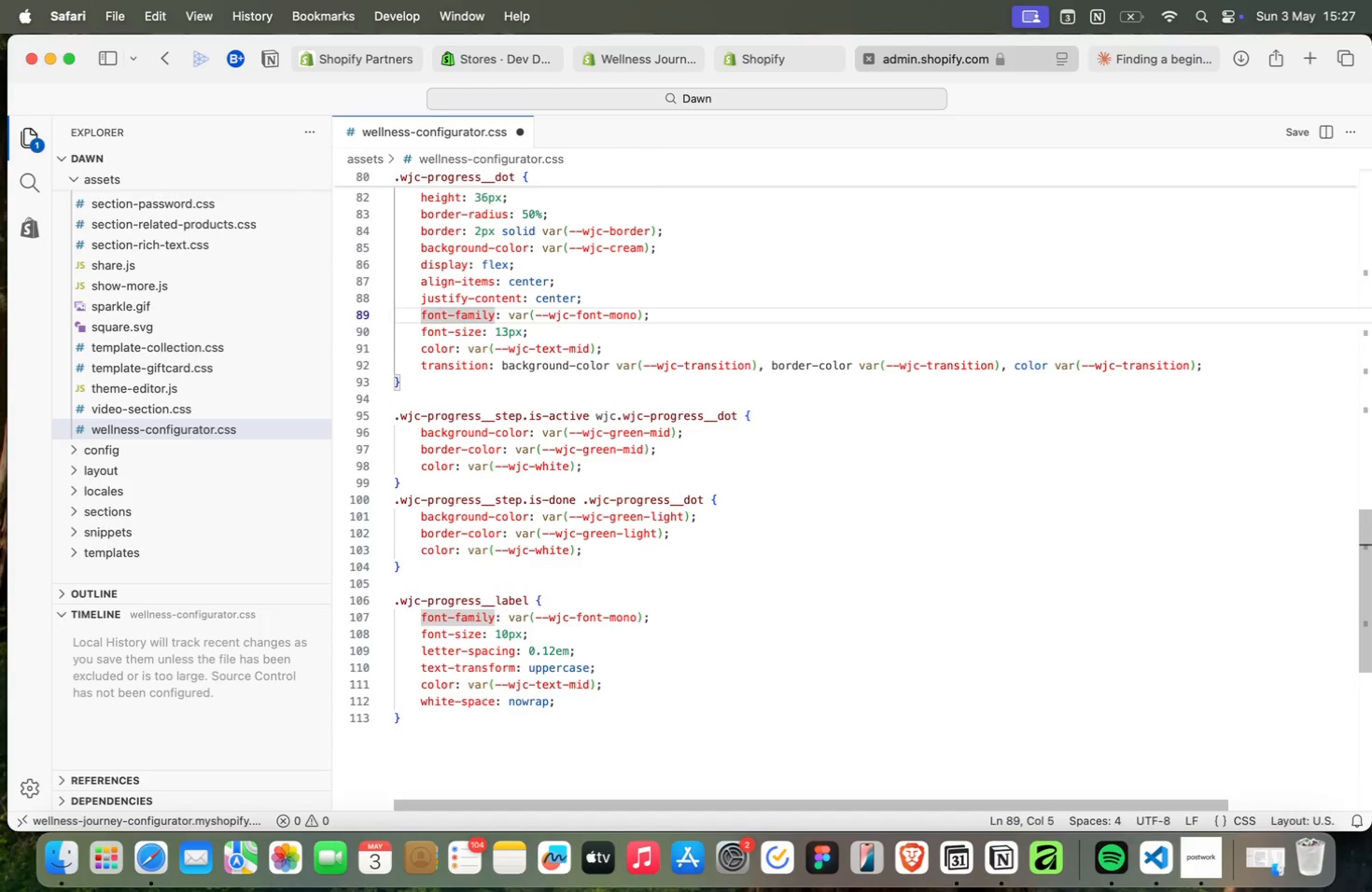 
key(ArrowUp)
 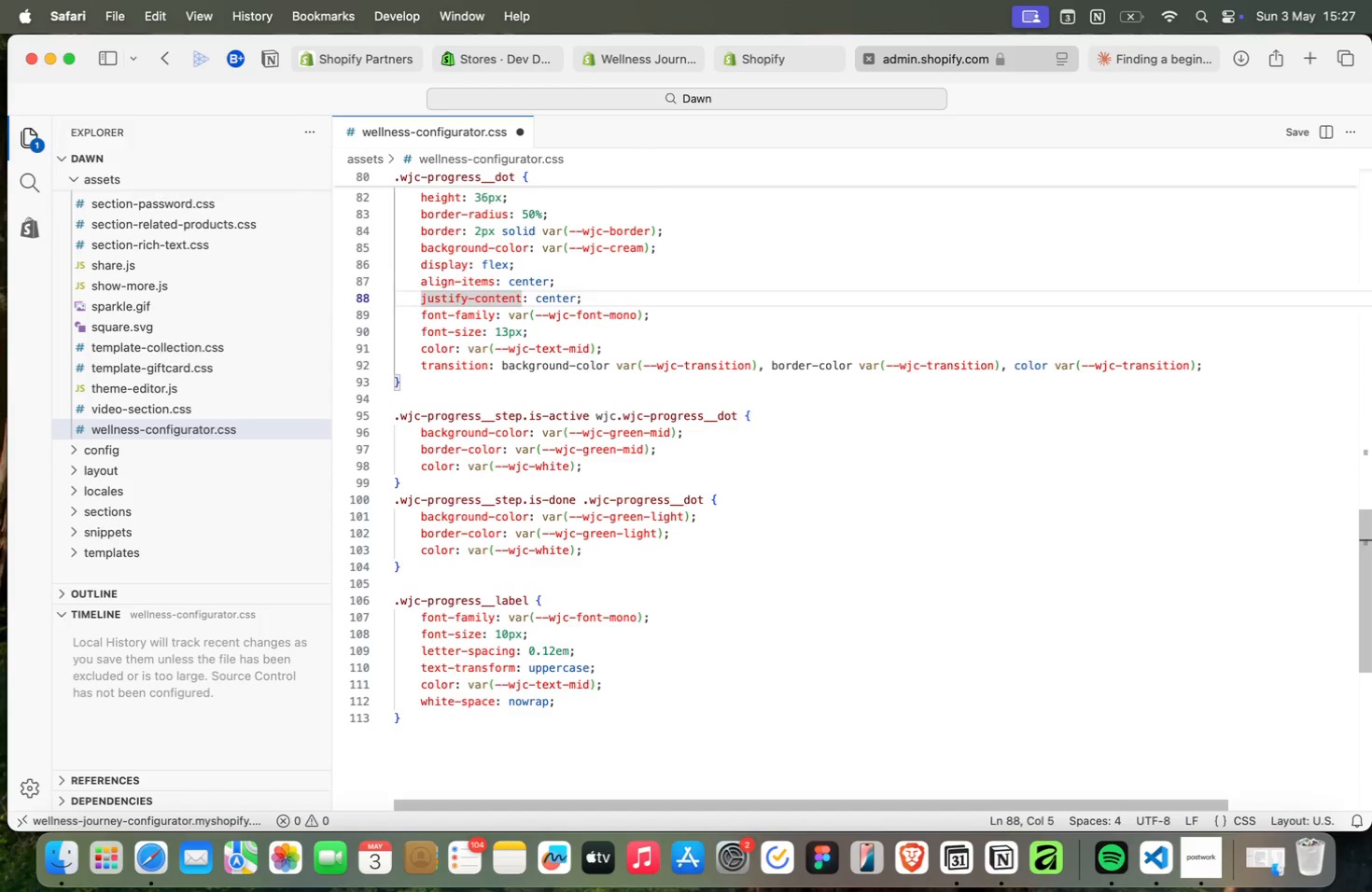 
key(ArrowUp)
 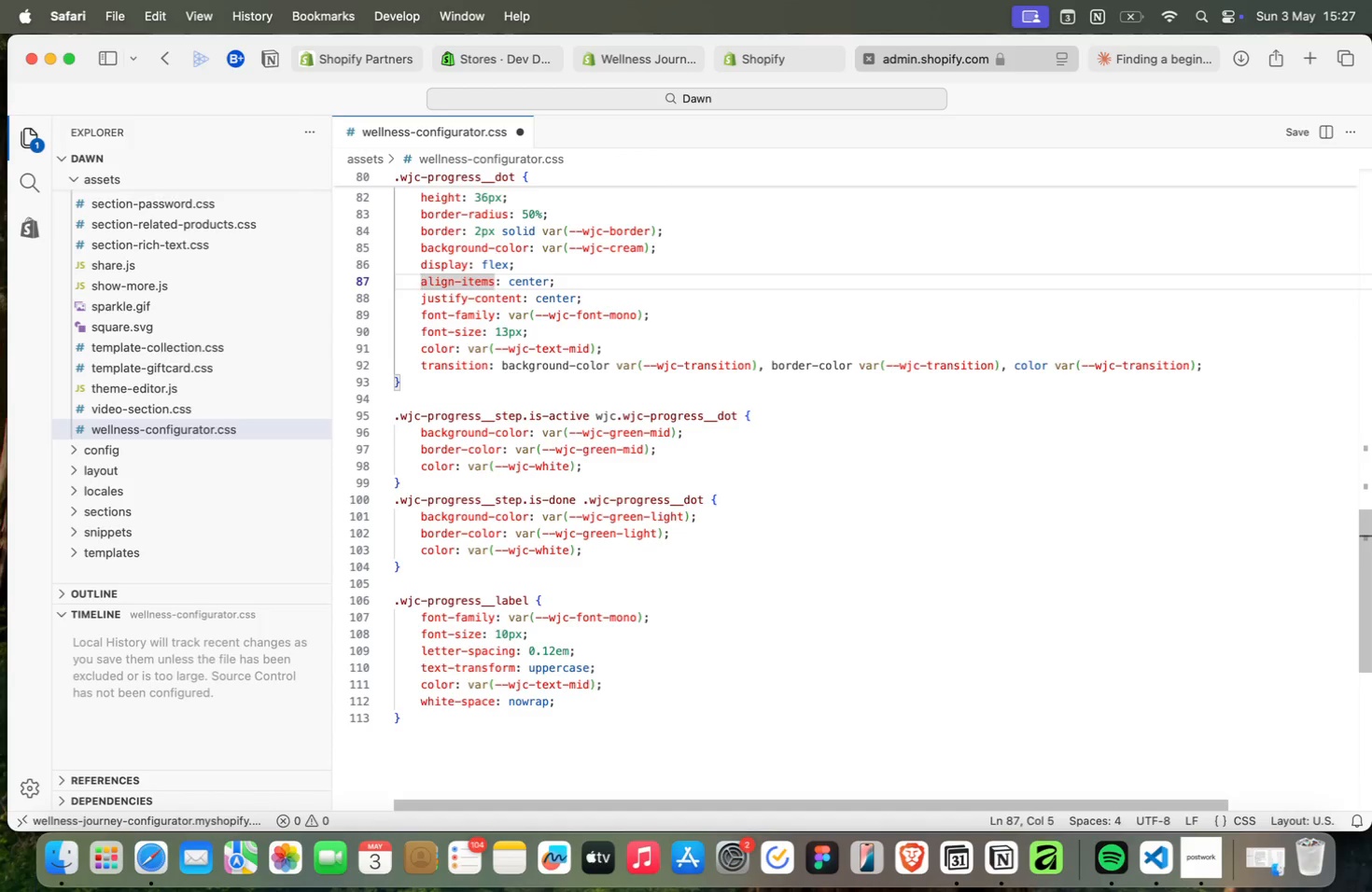 
key(ArrowUp)
 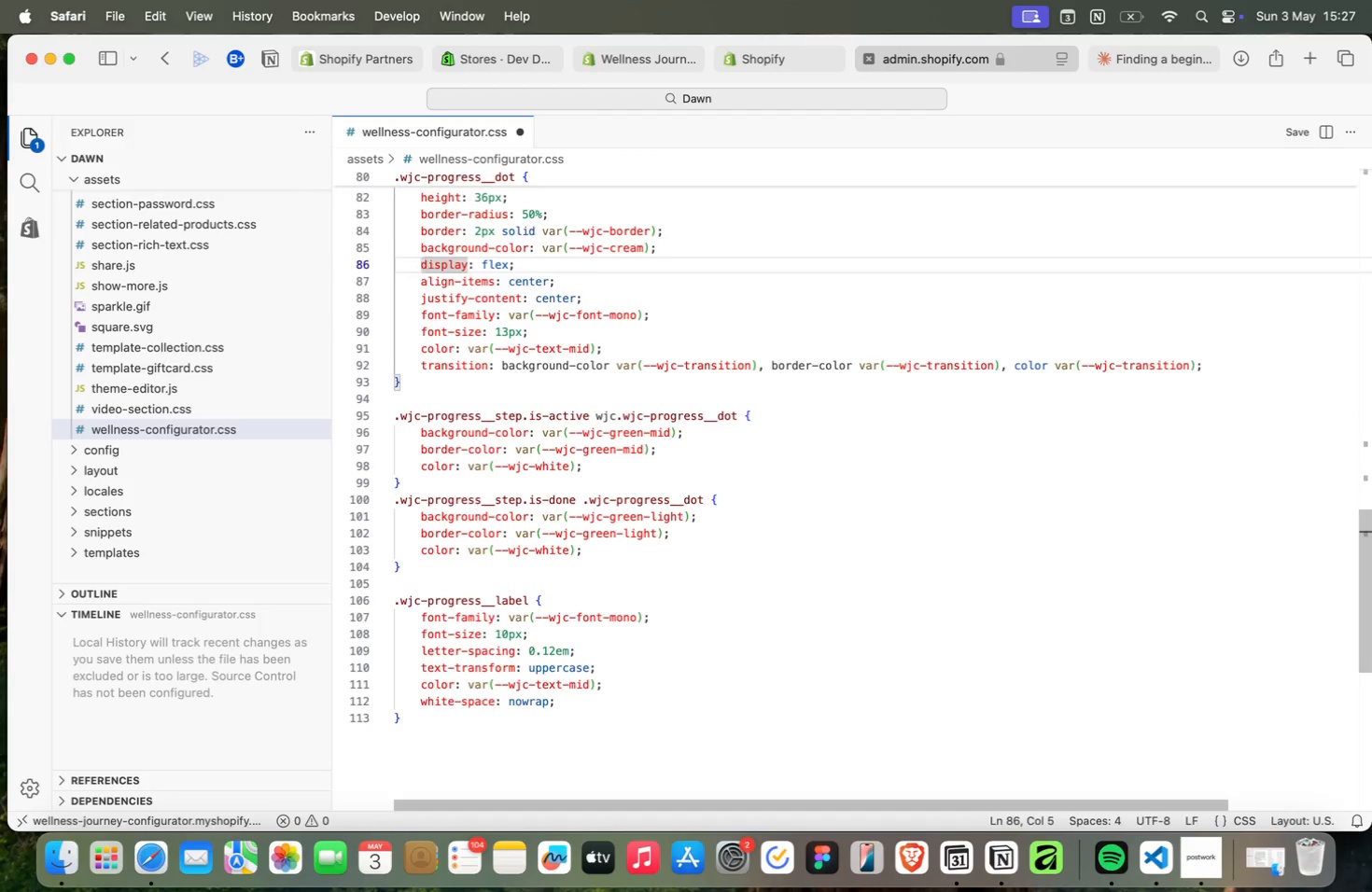 
key(ArrowUp)
 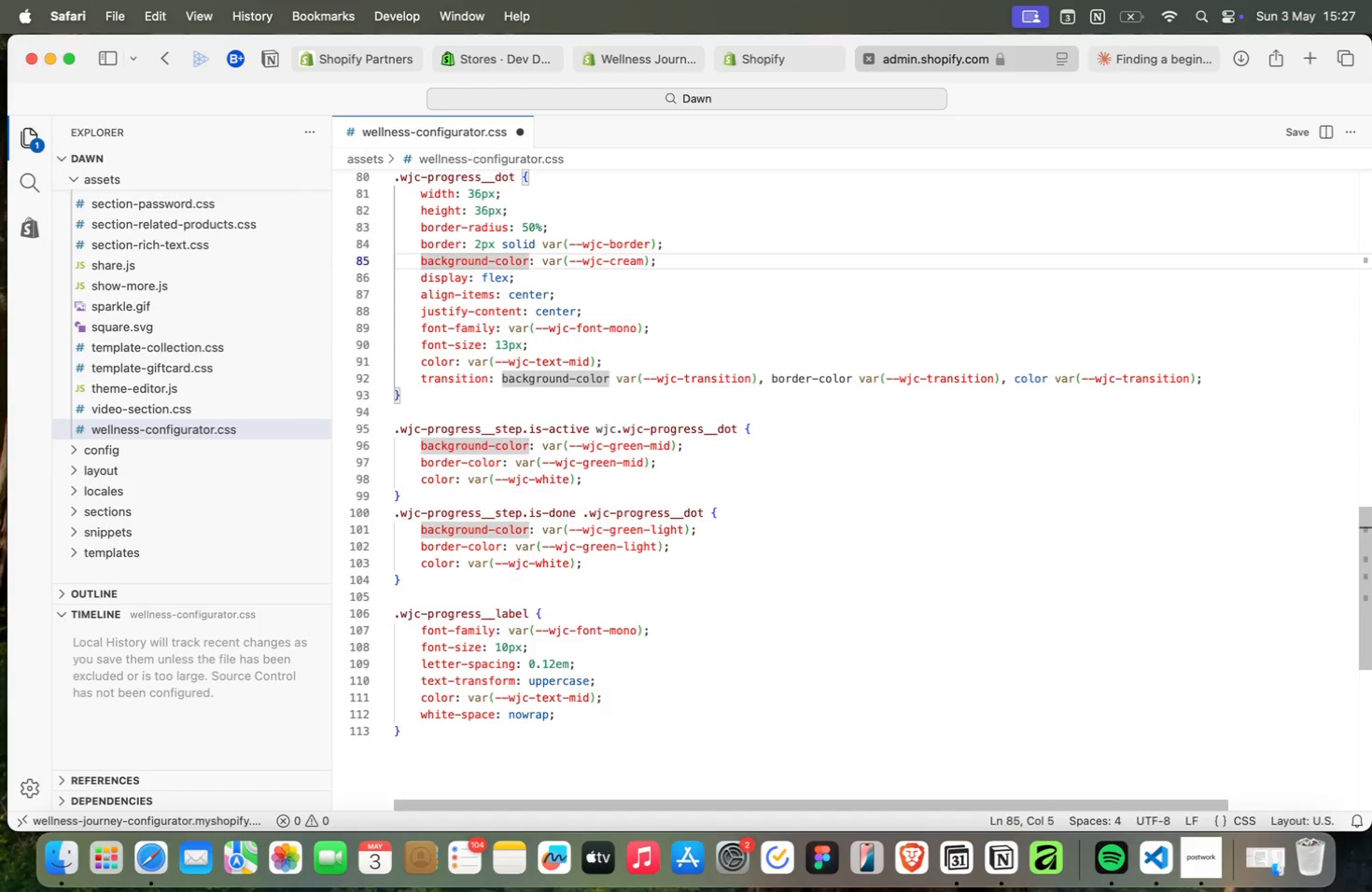 
key(ArrowUp)
 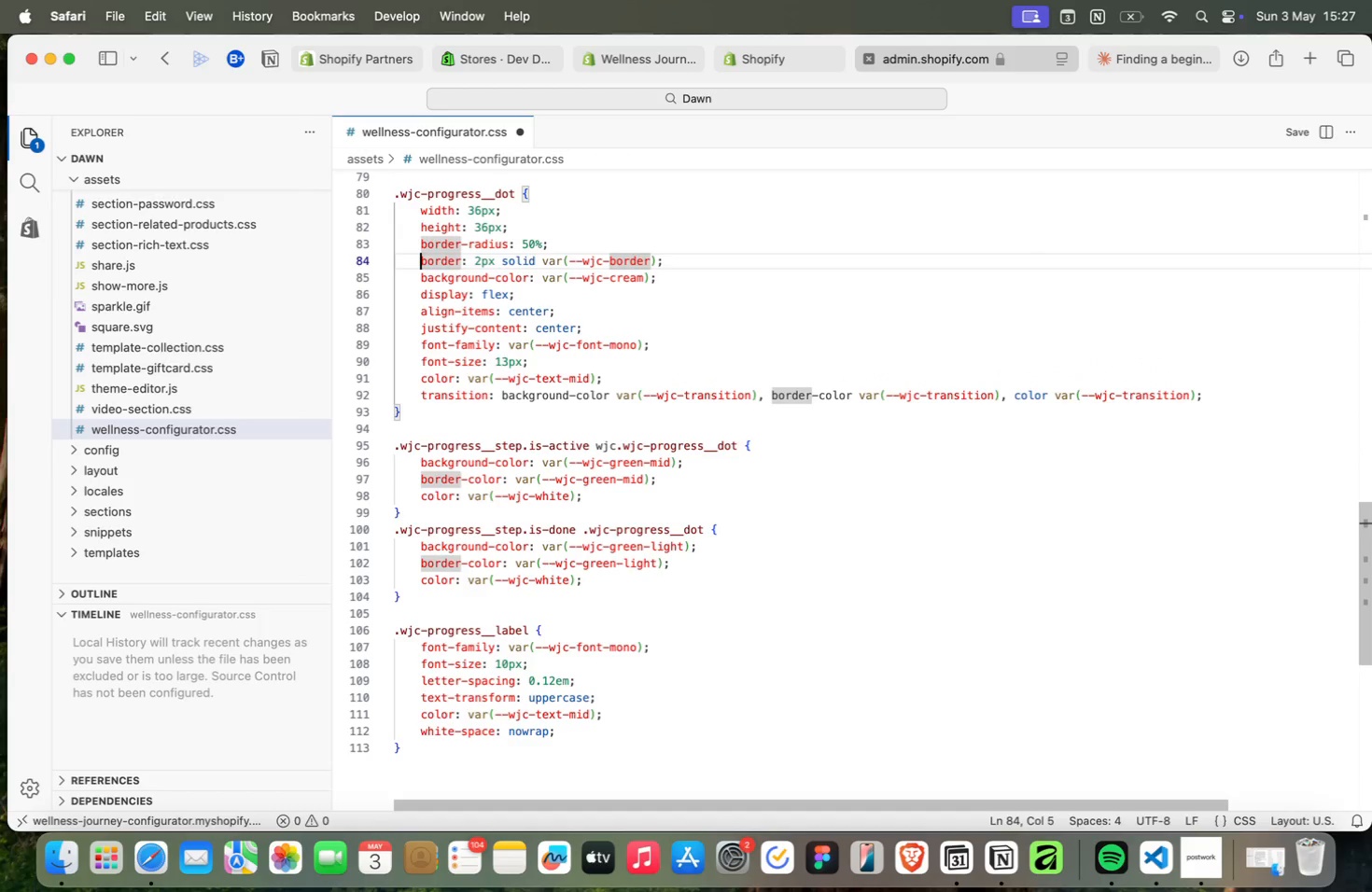 
key(ArrowUp)
 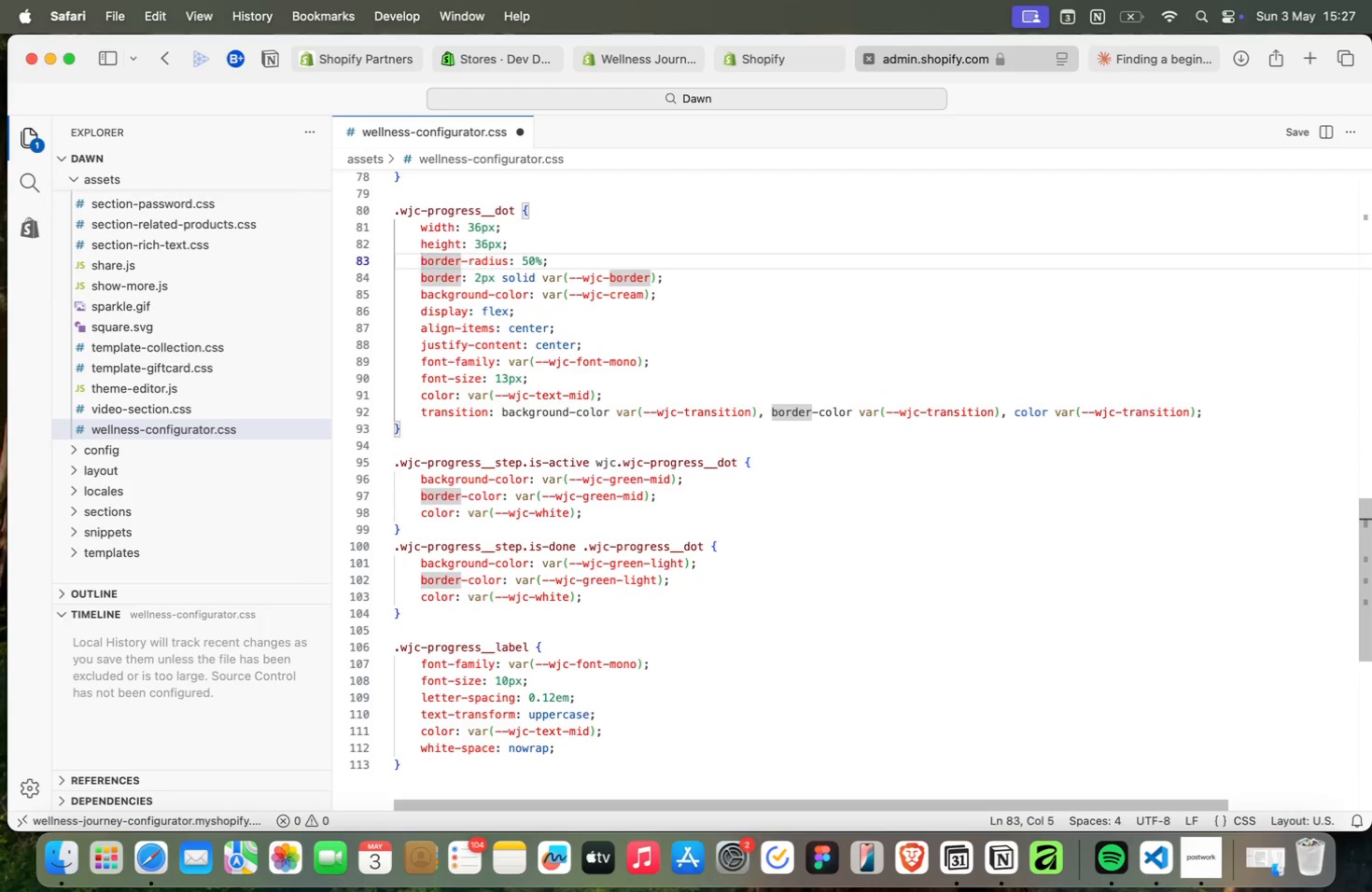 
key(ArrowUp)
 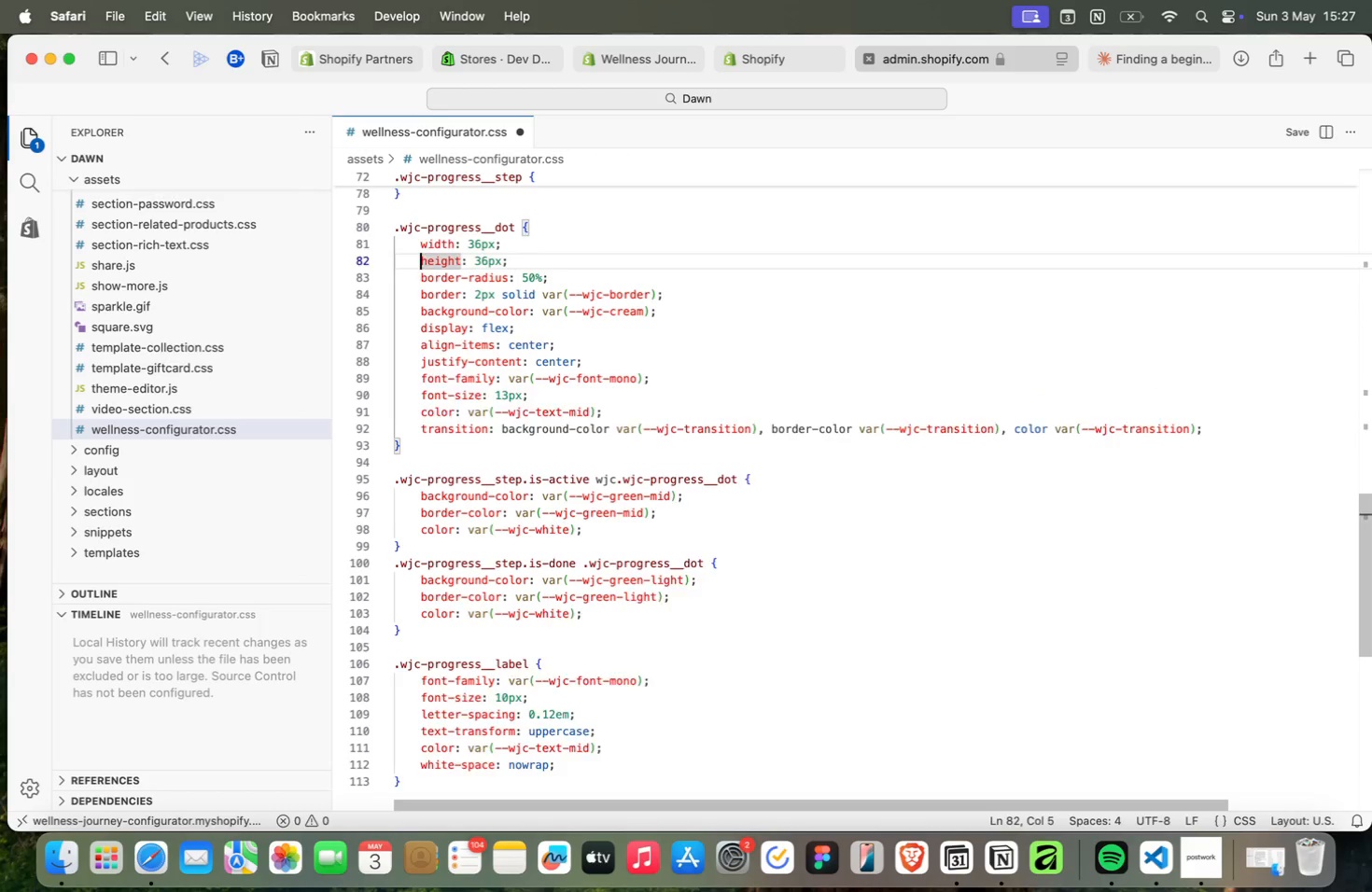 
key(ArrowUp)
 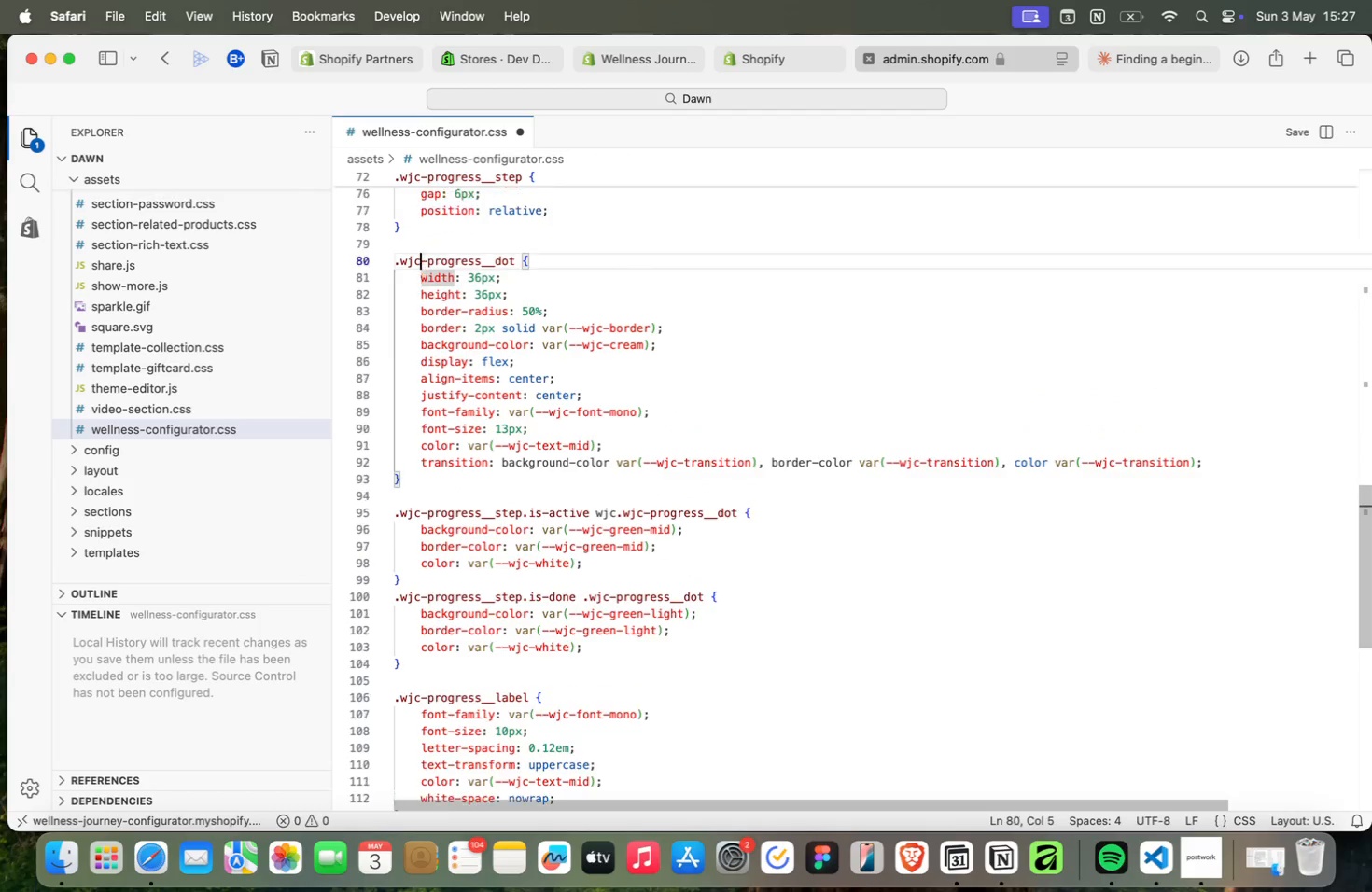 
key(ArrowUp)
 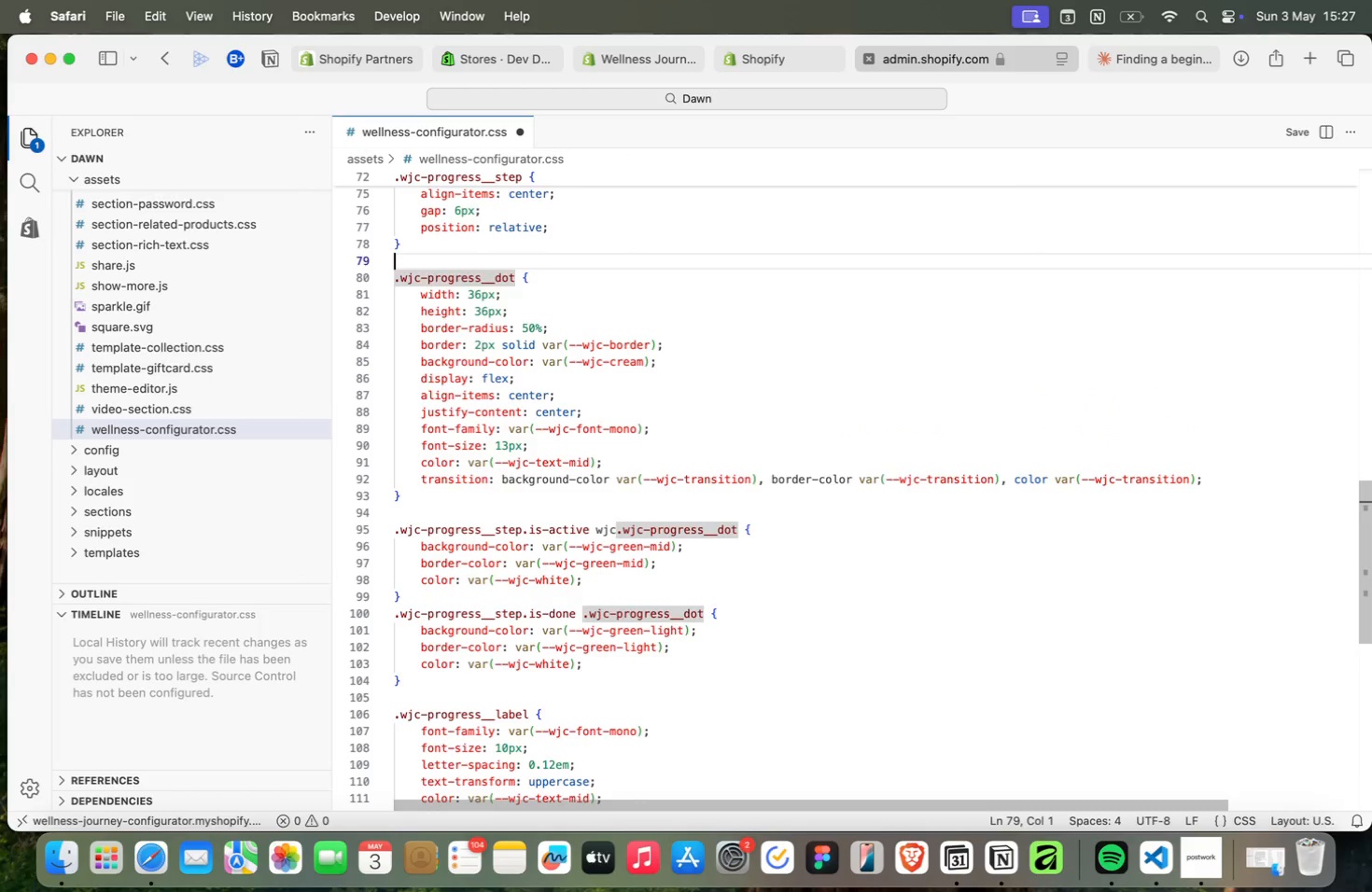 
key(ArrowUp)
 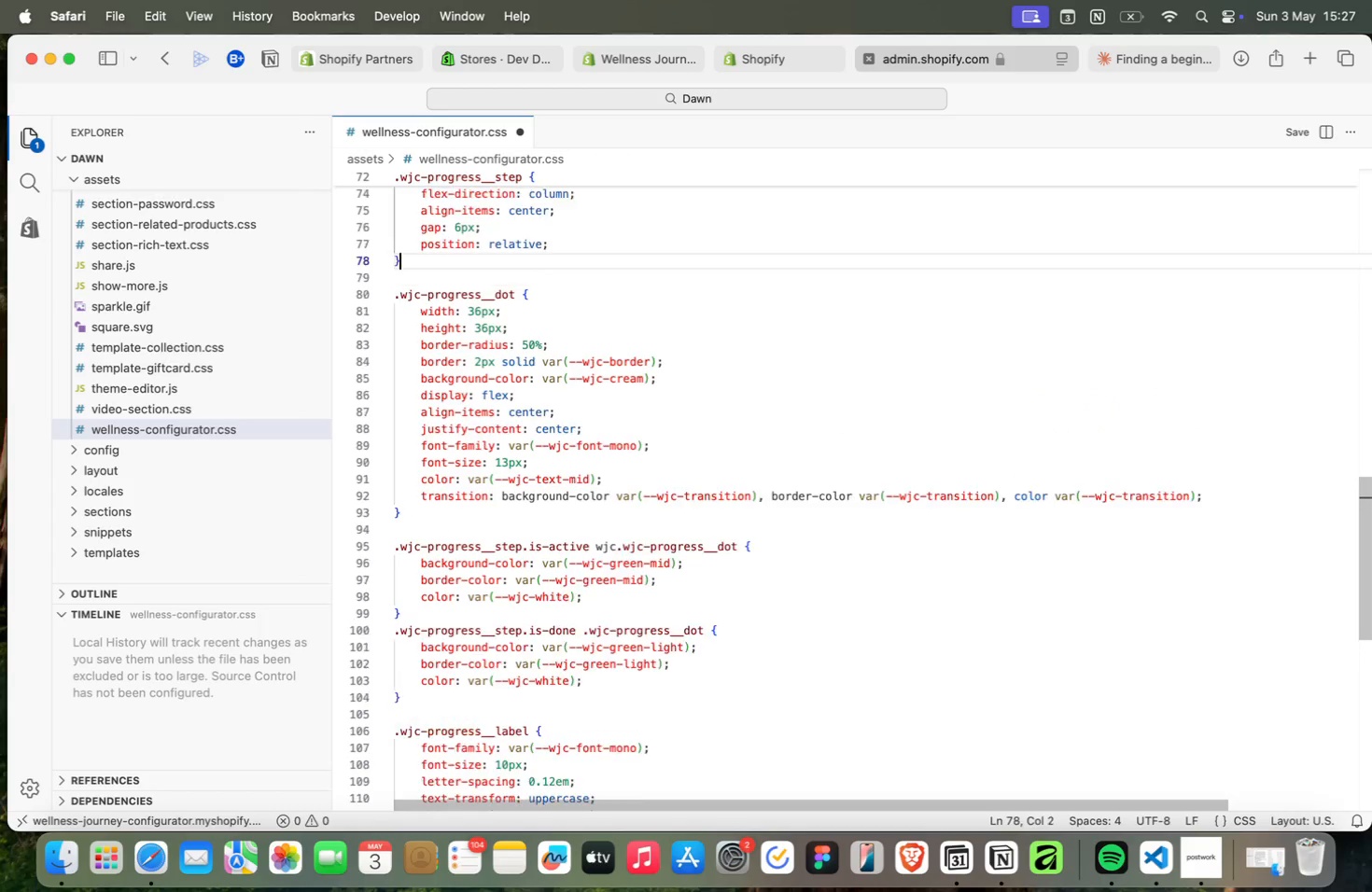 
key(ArrowUp)
 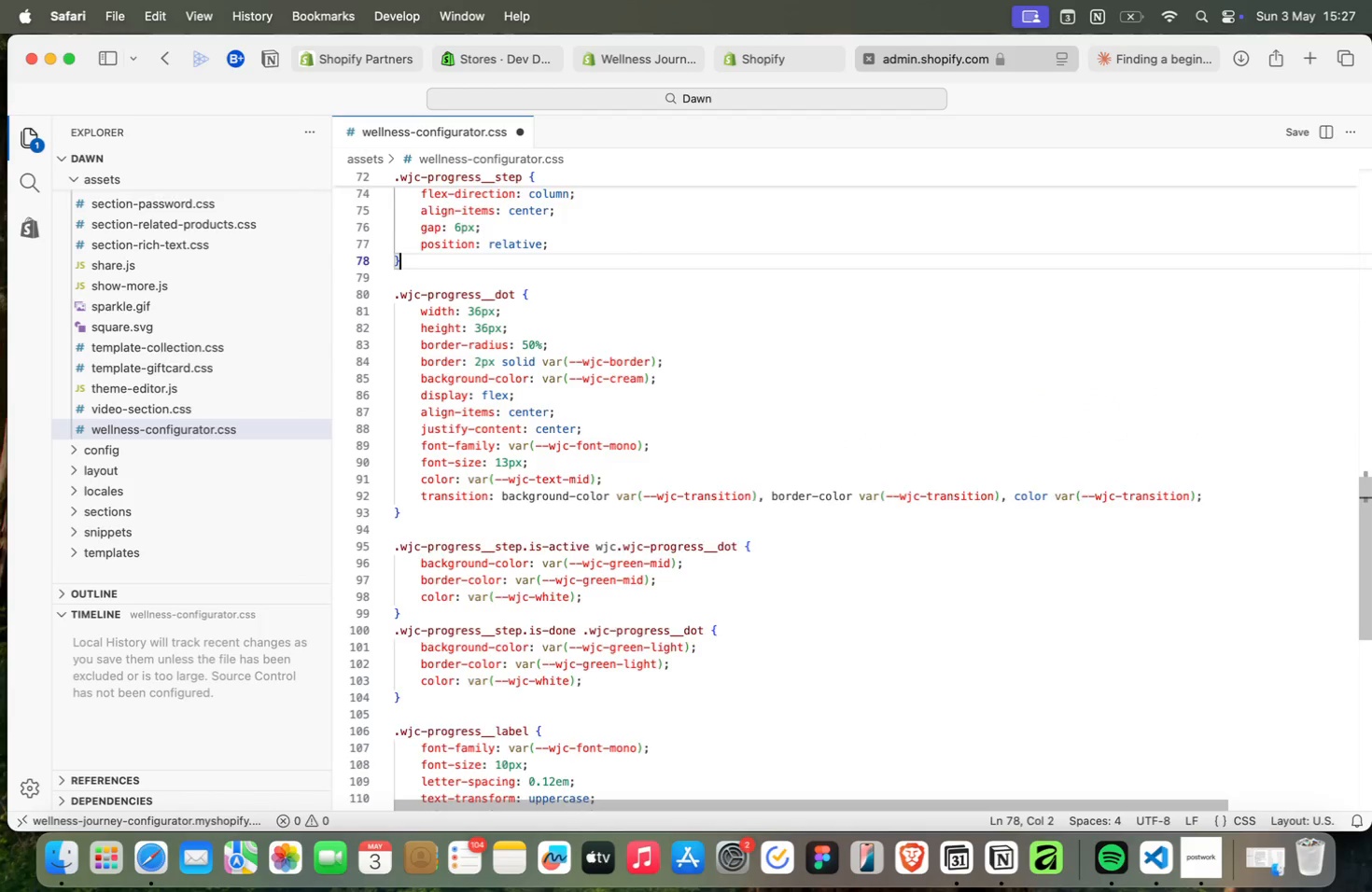 
key(ArrowUp)
 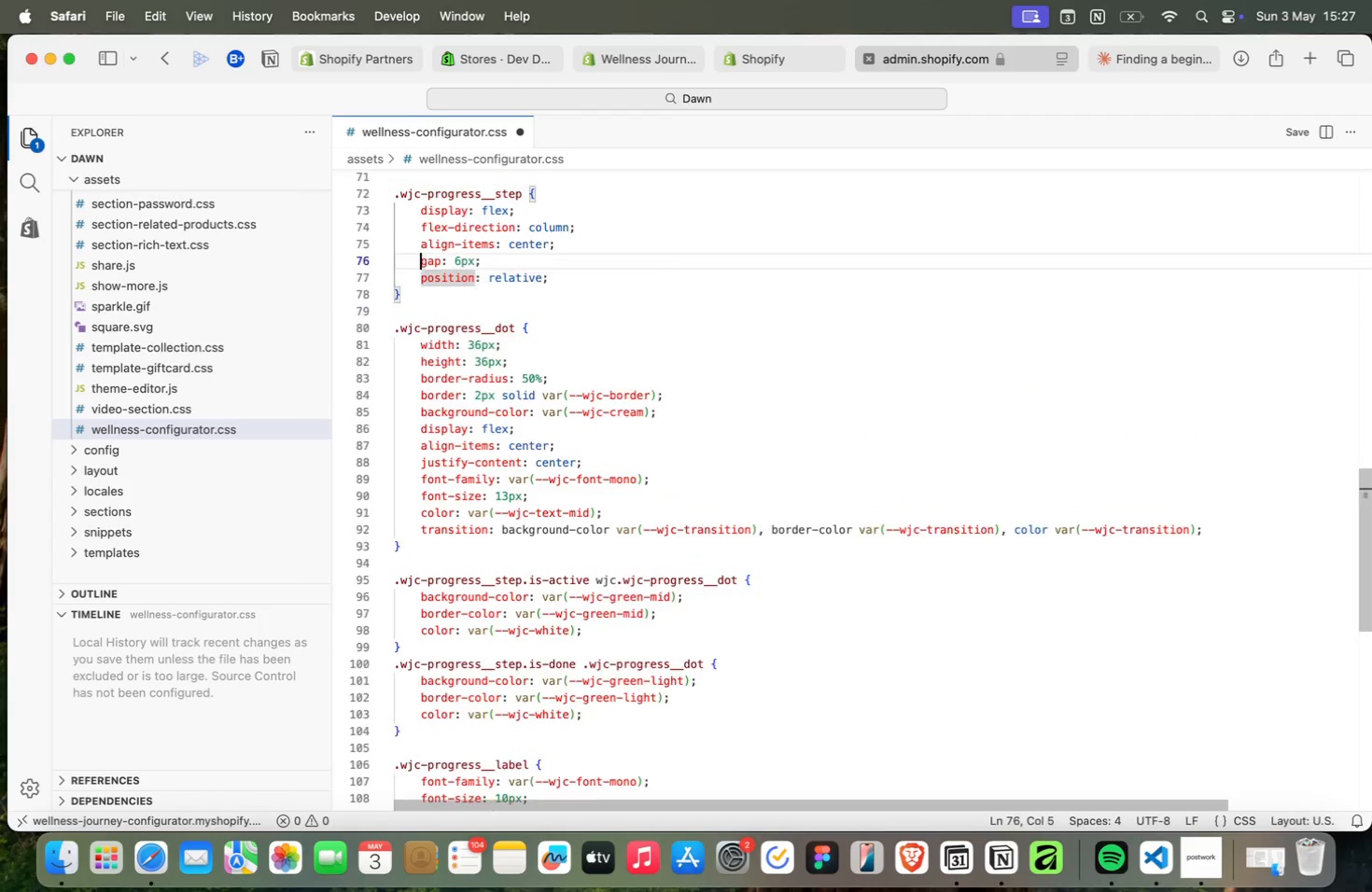 
key(ArrowUp)
 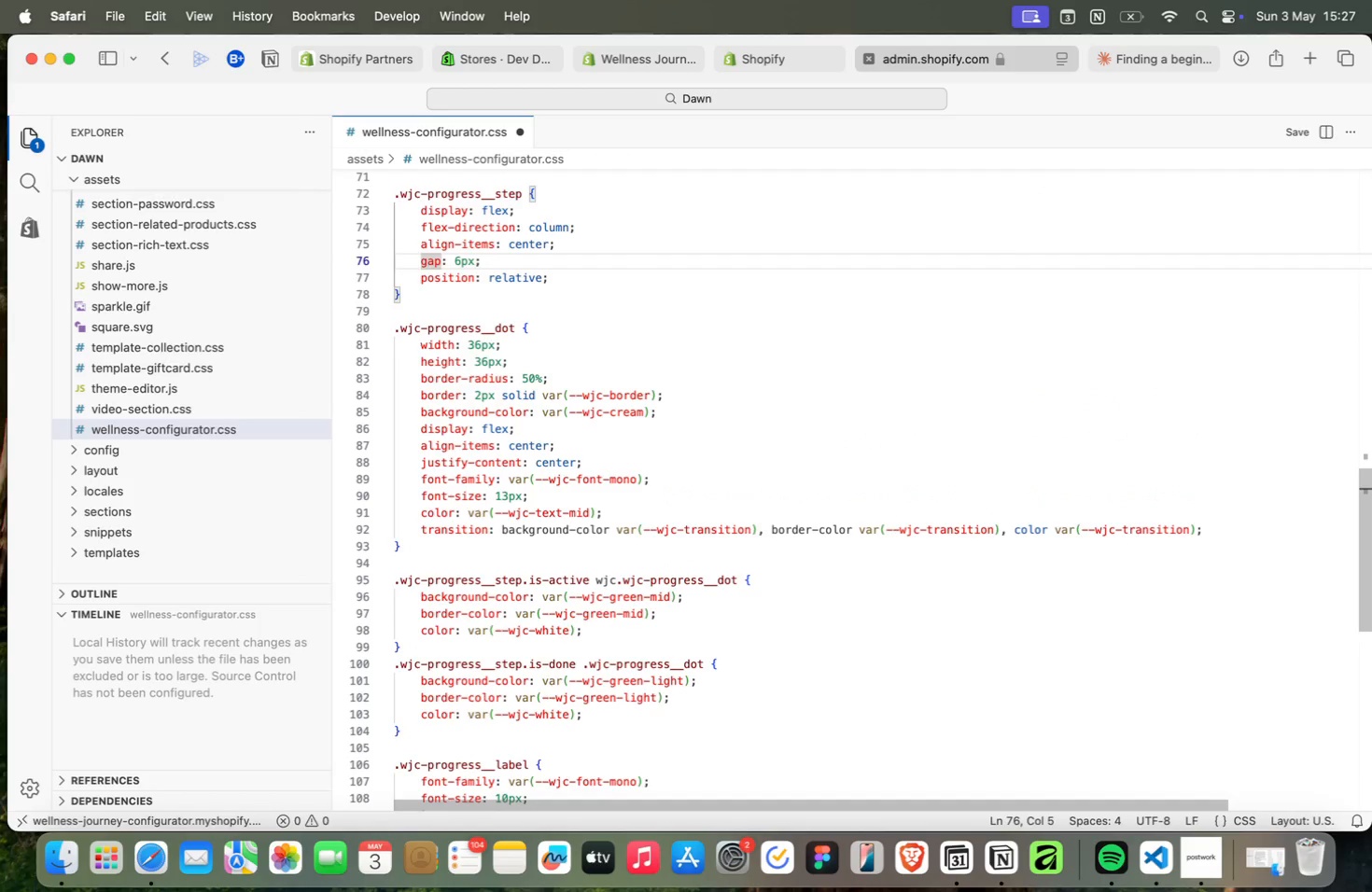 
key(ArrowDown)
 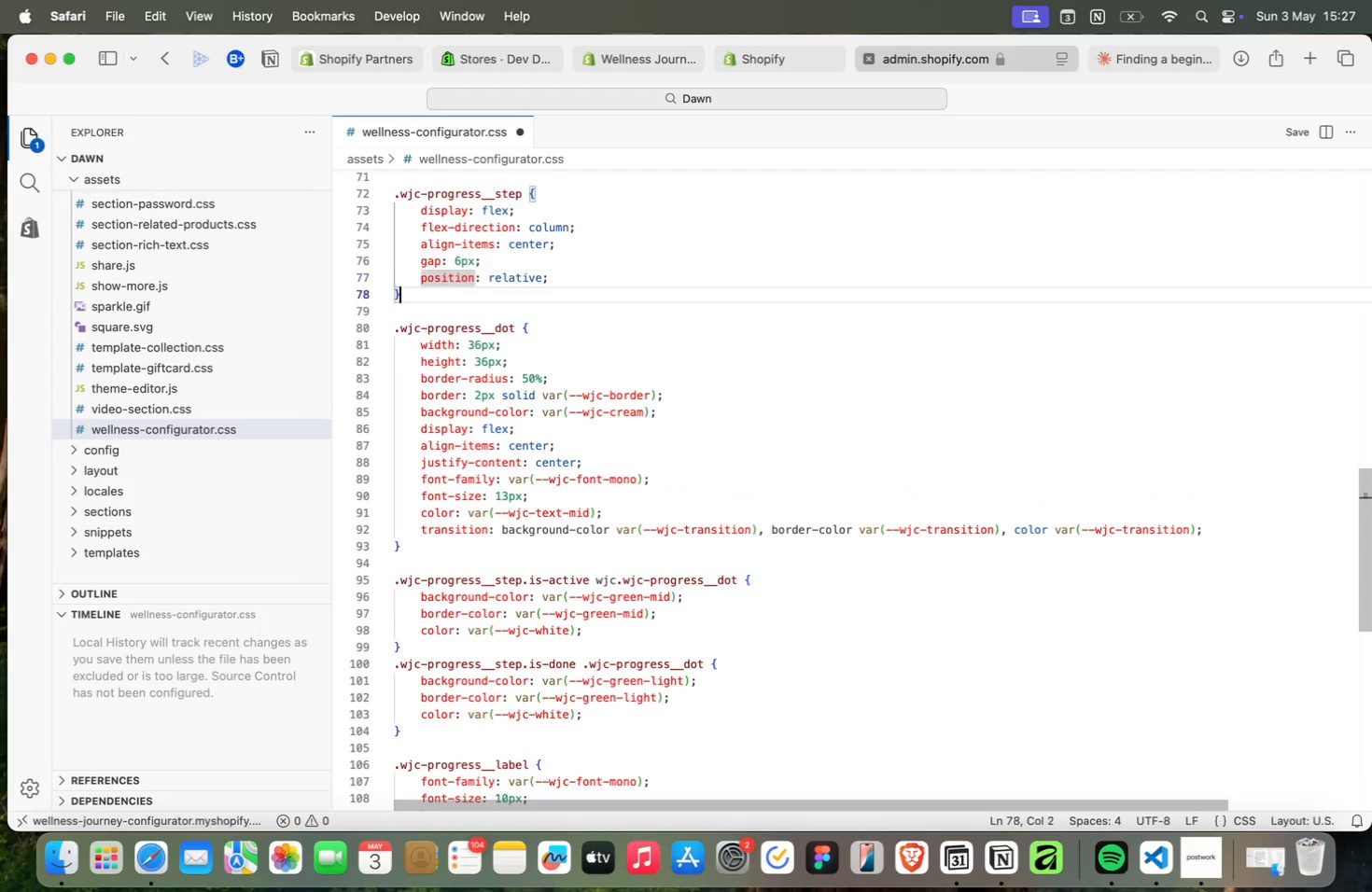 
key(ArrowDown)
 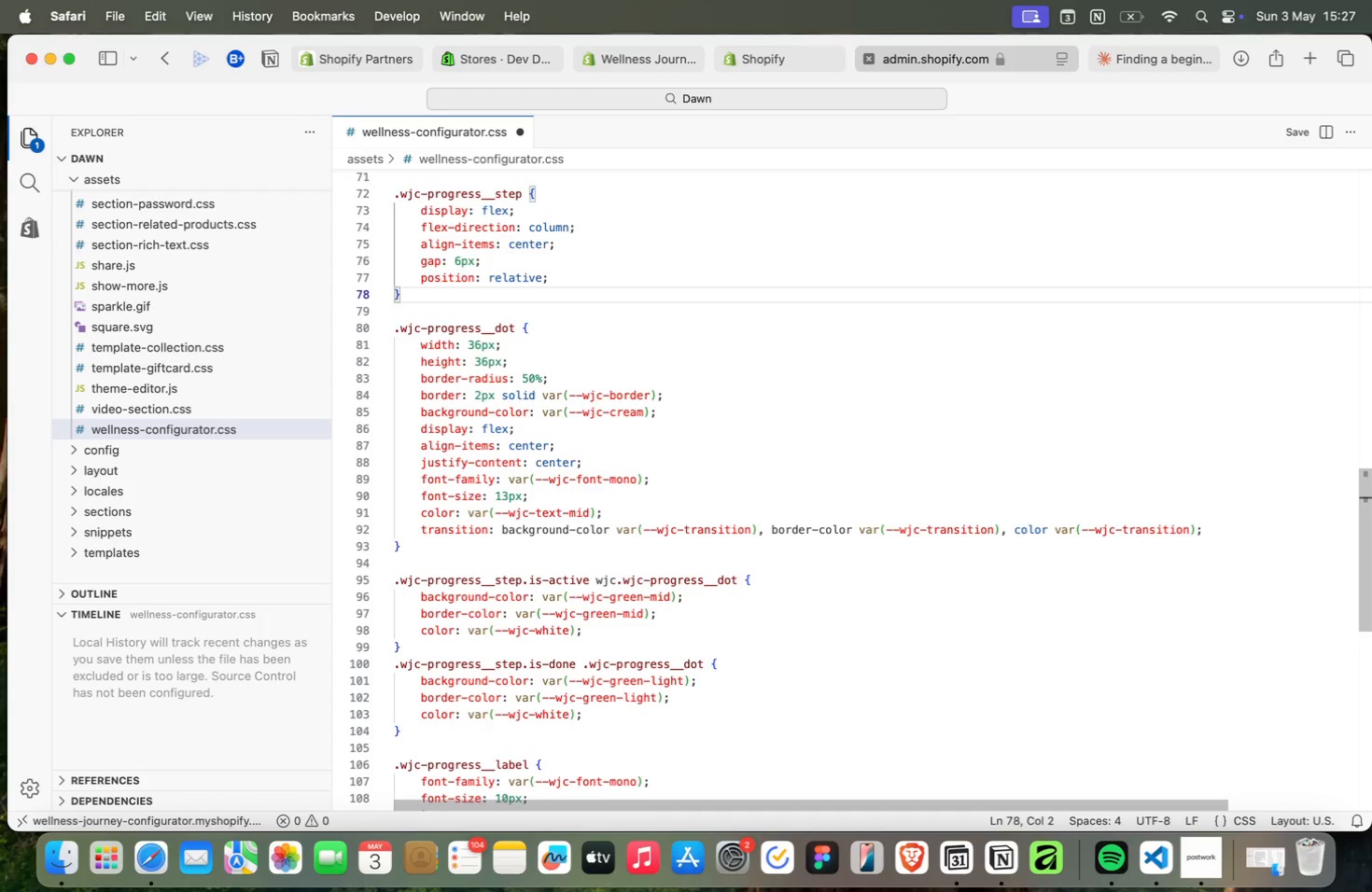 
key(ArrowDown)
 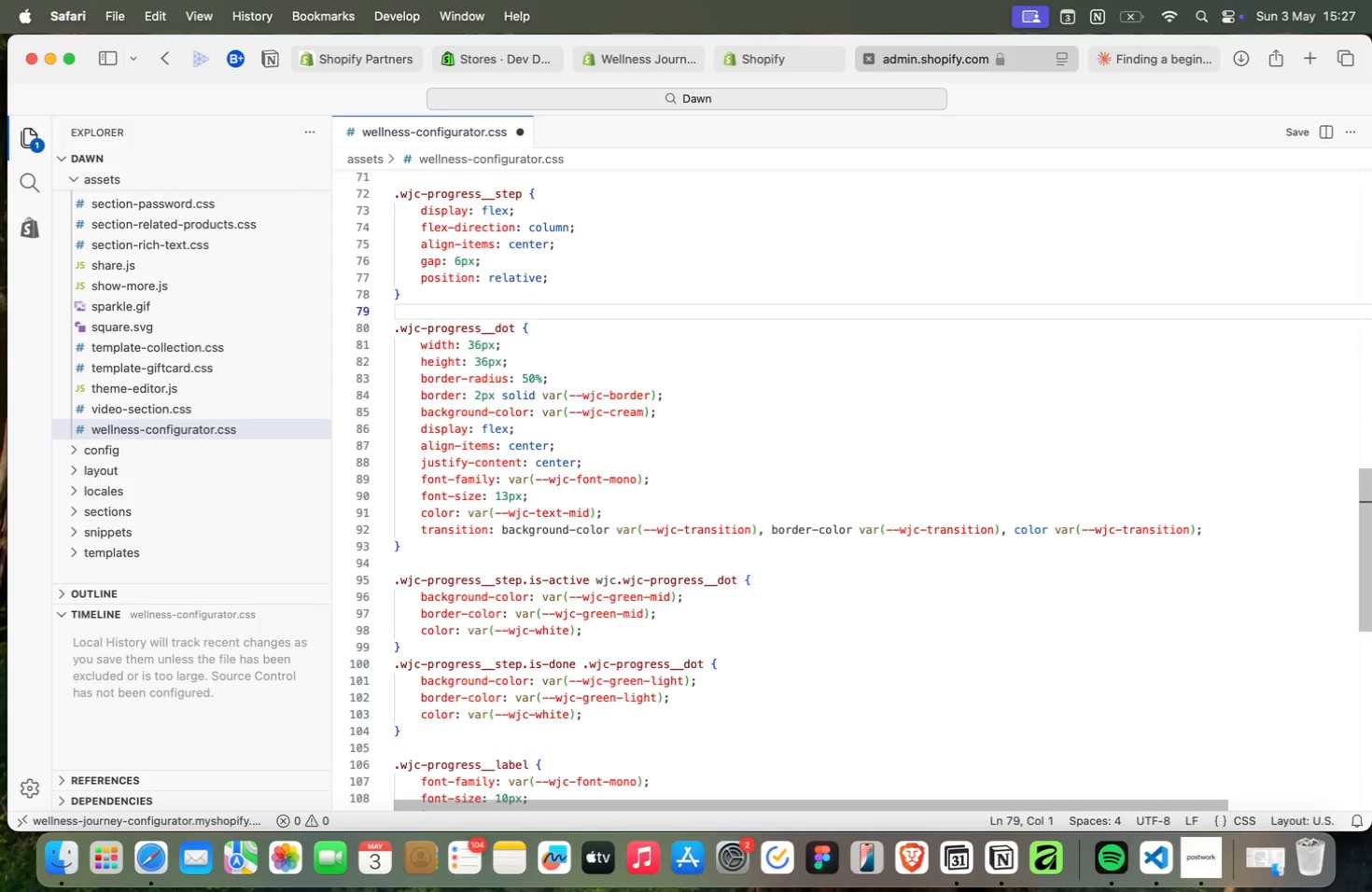 
key(ArrowDown)
 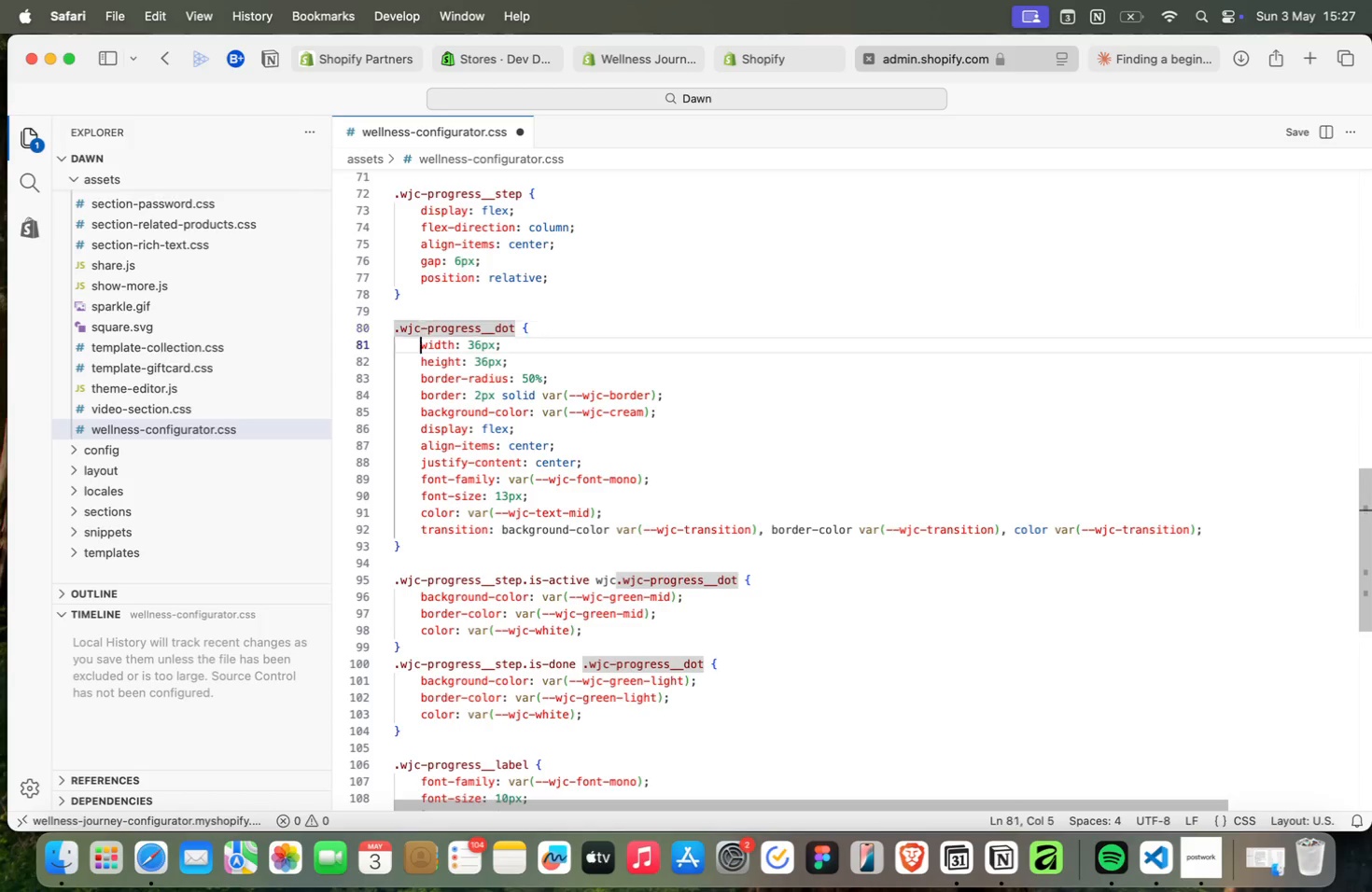 
key(ArrowDown)
 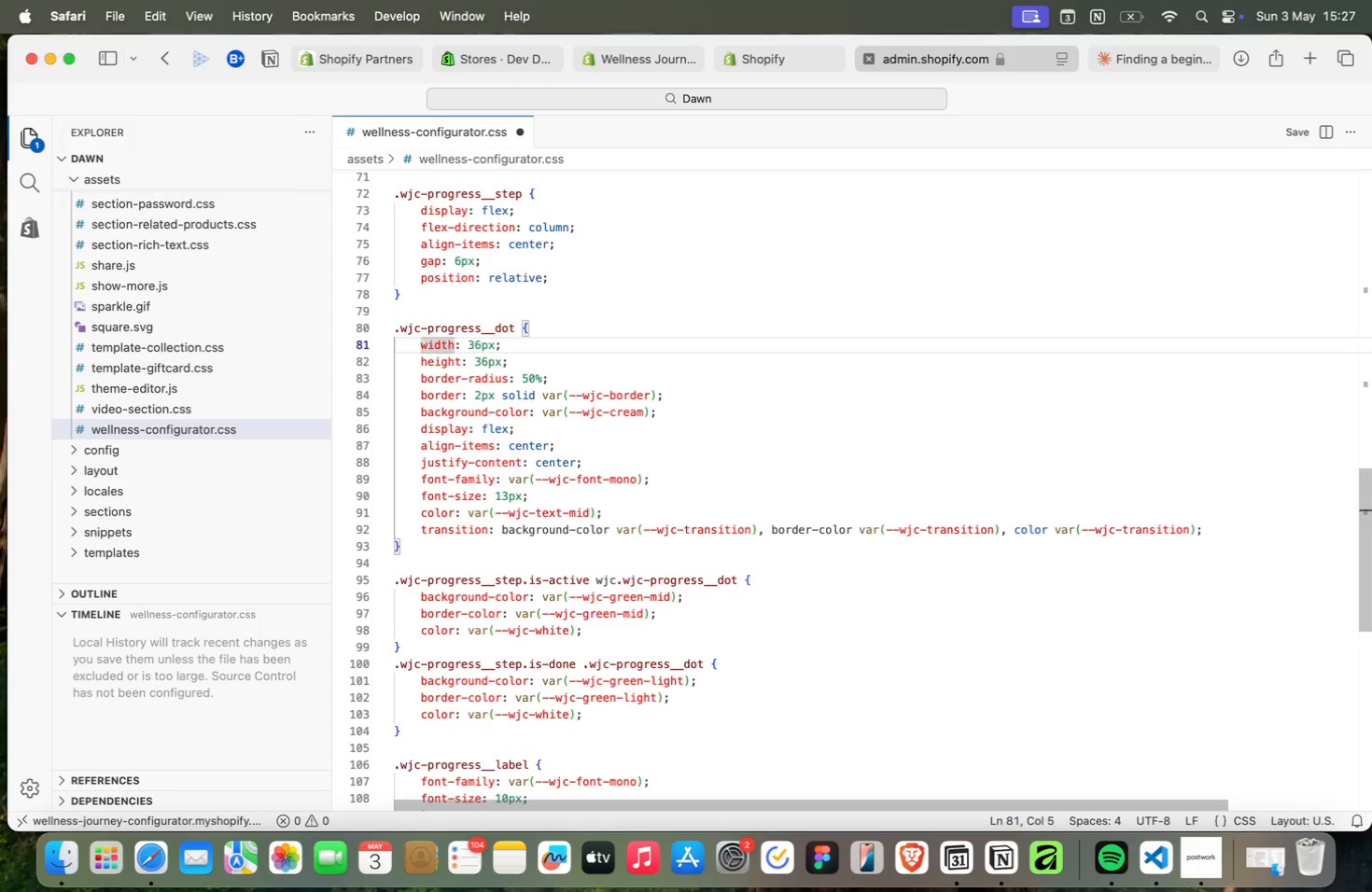 
key(ArrowDown)
 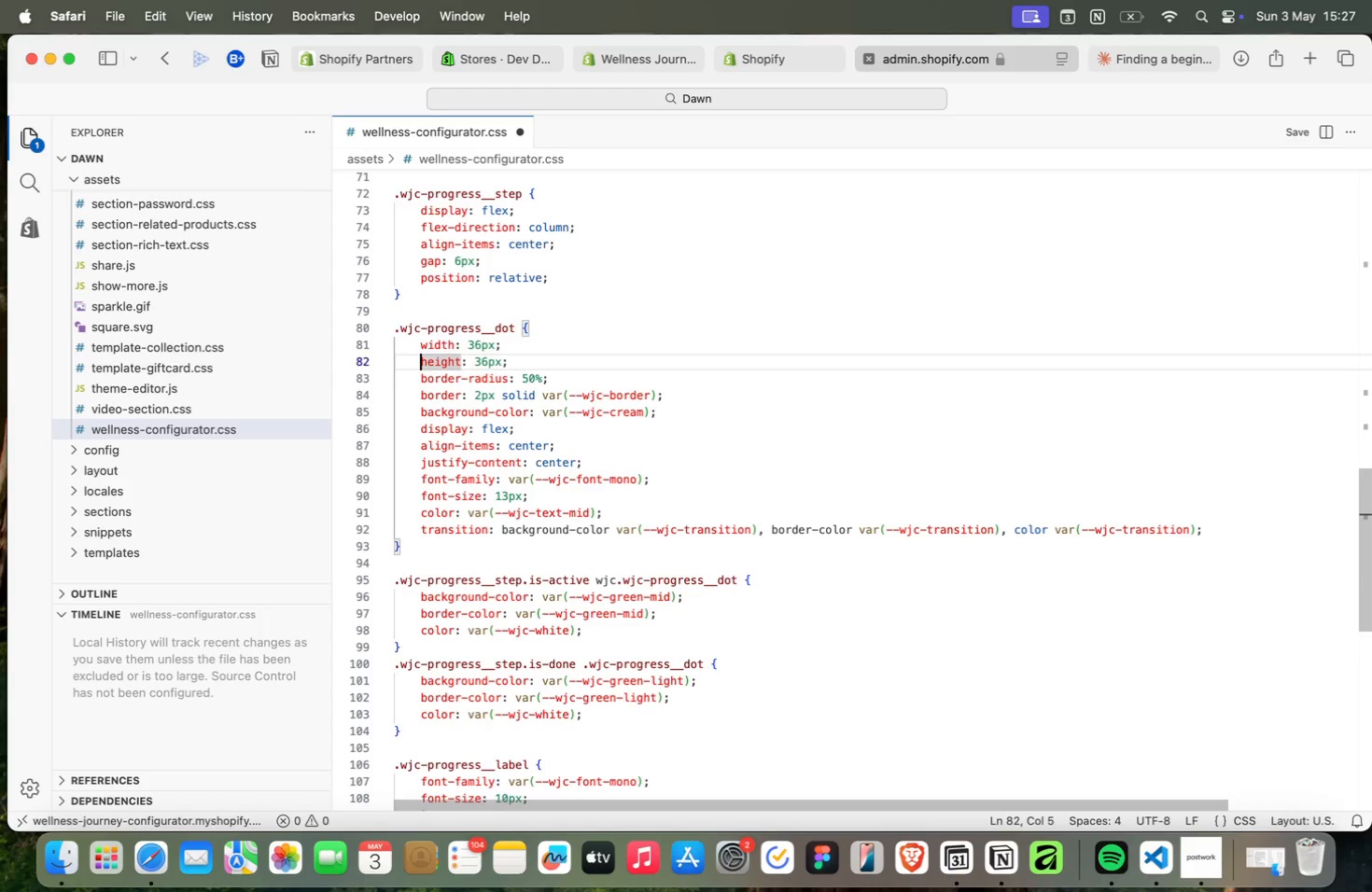 
key(ArrowDown)
 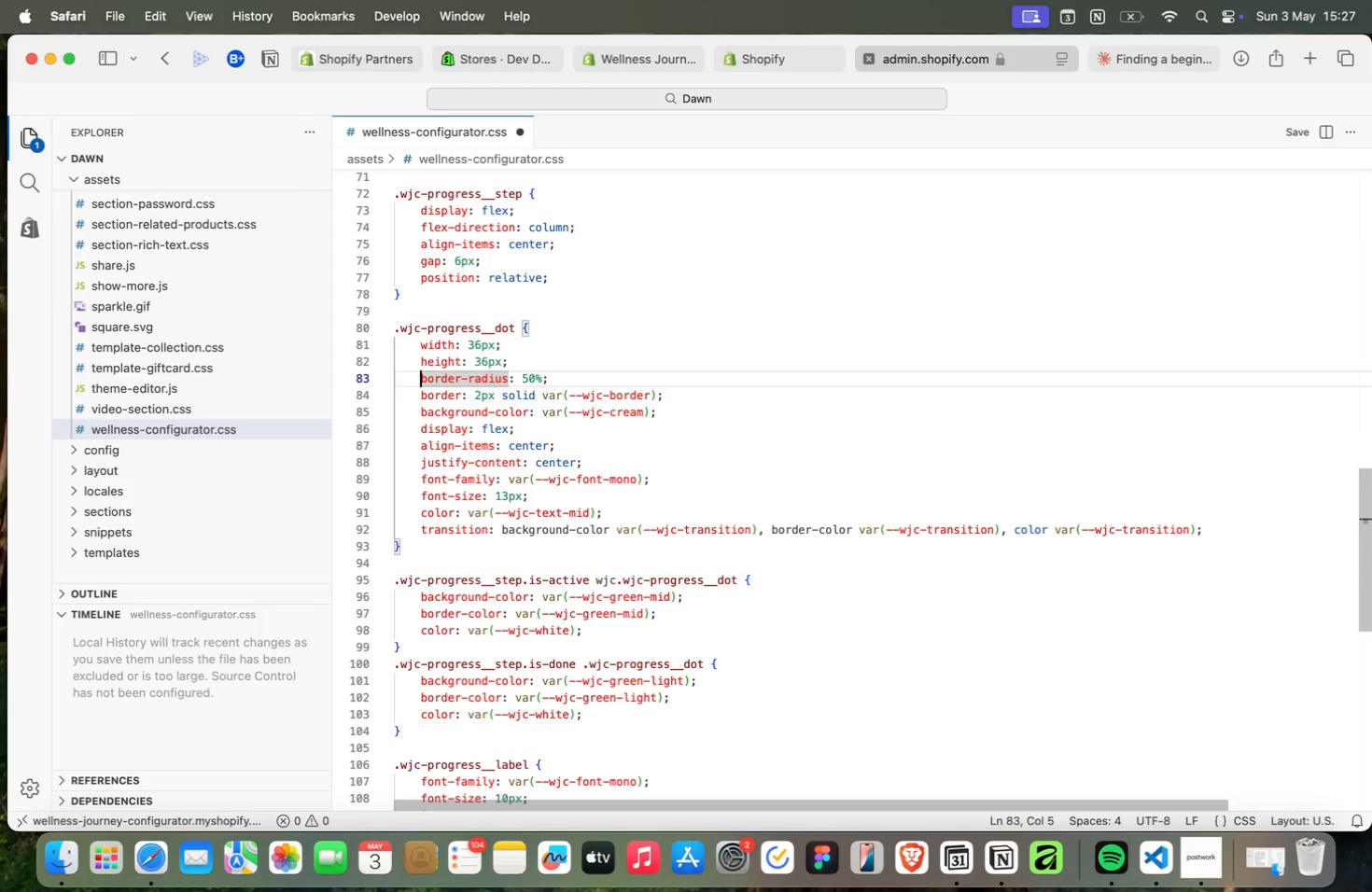 
key(ArrowDown)
 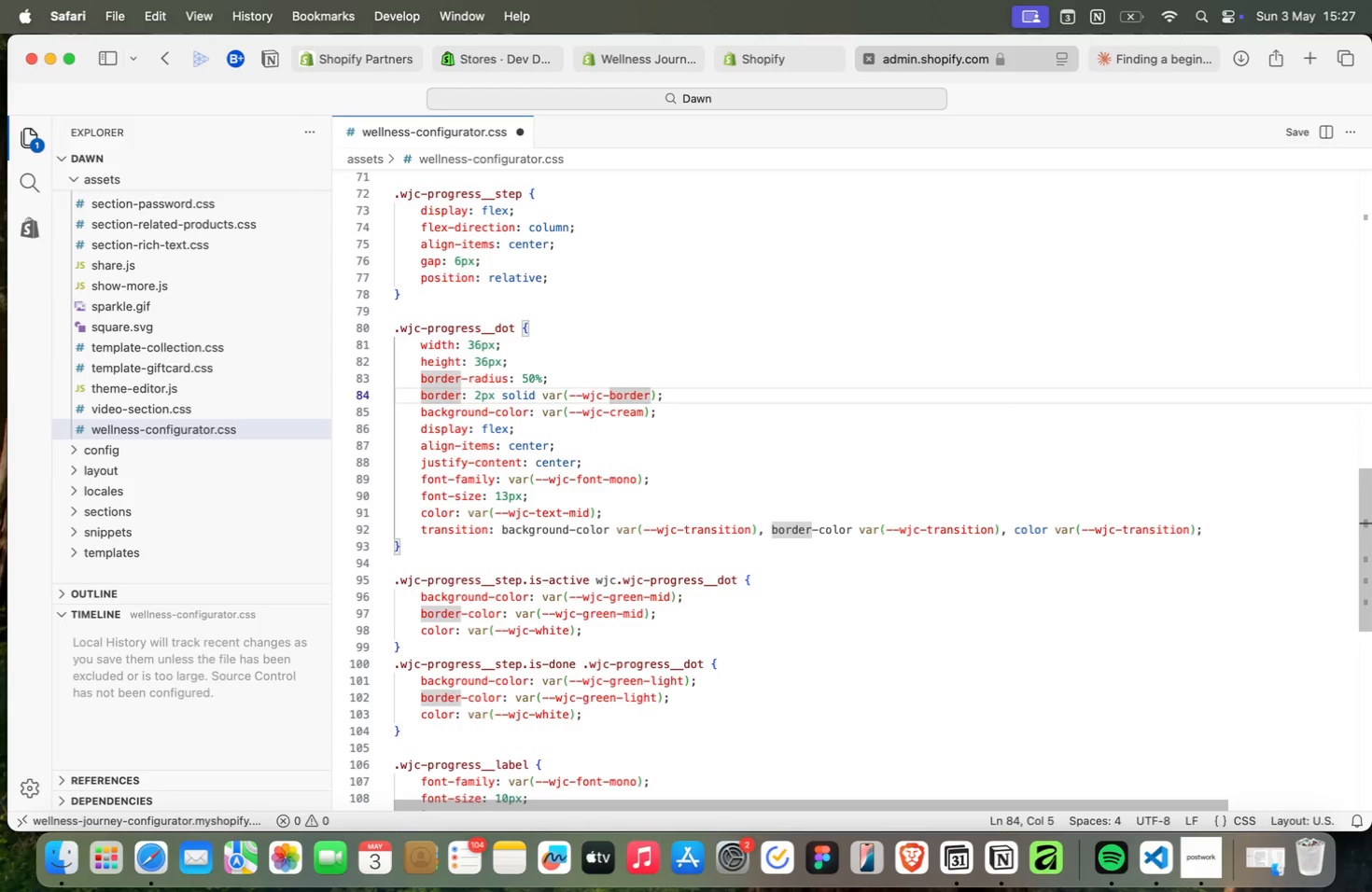 
key(ArrowUp)
 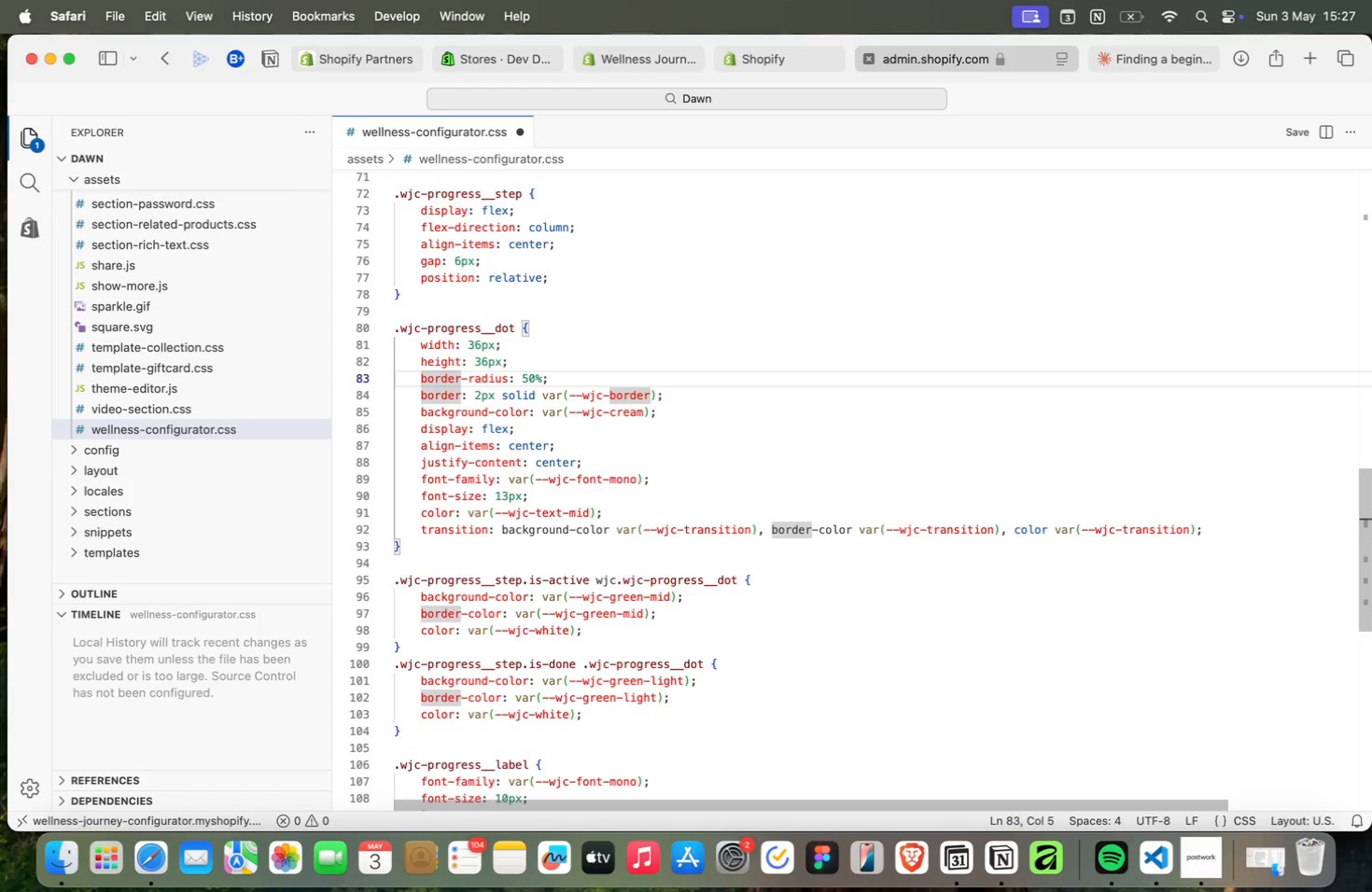 
wait(18.7)
 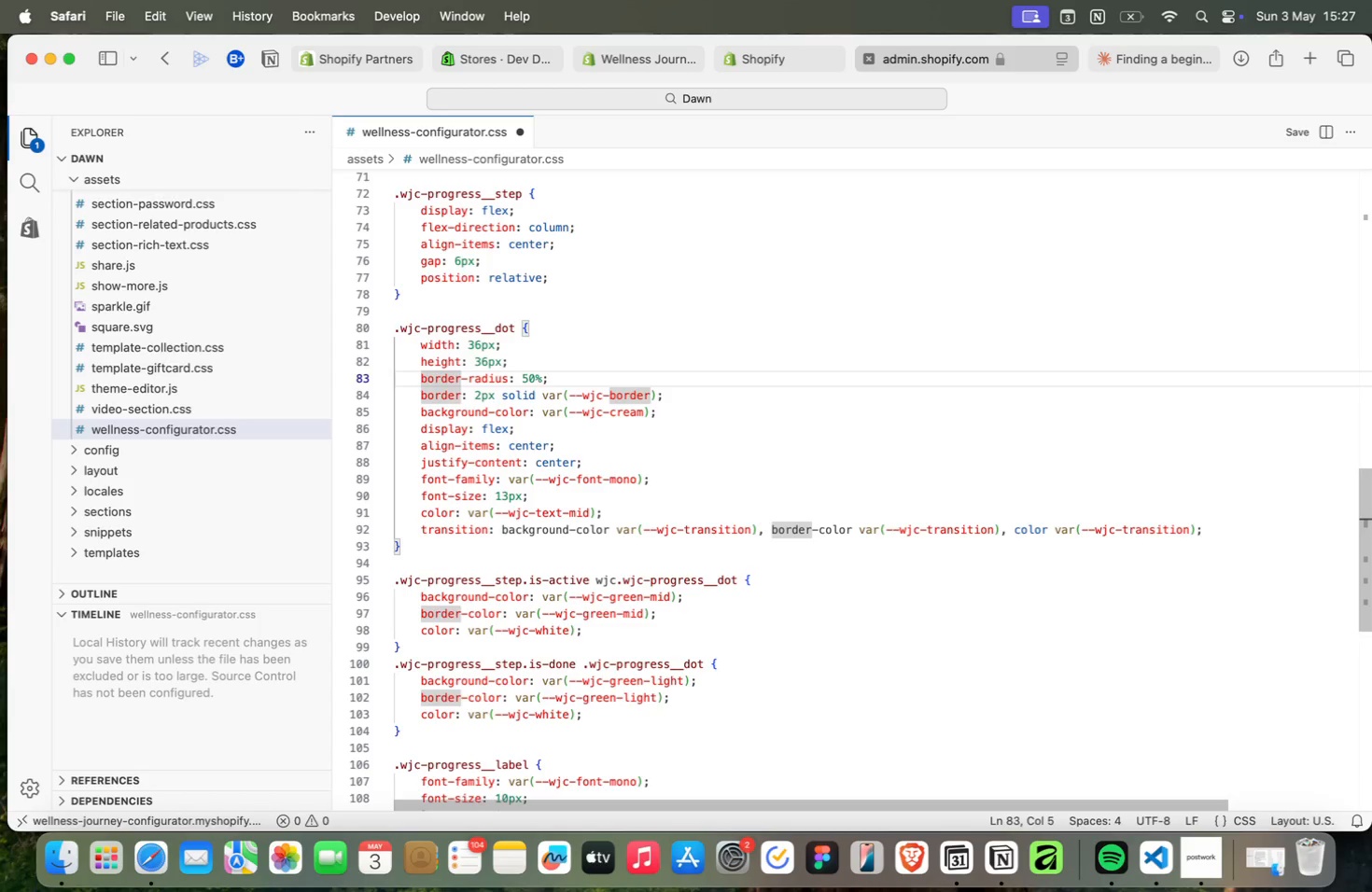 
key(ArrowUp)
 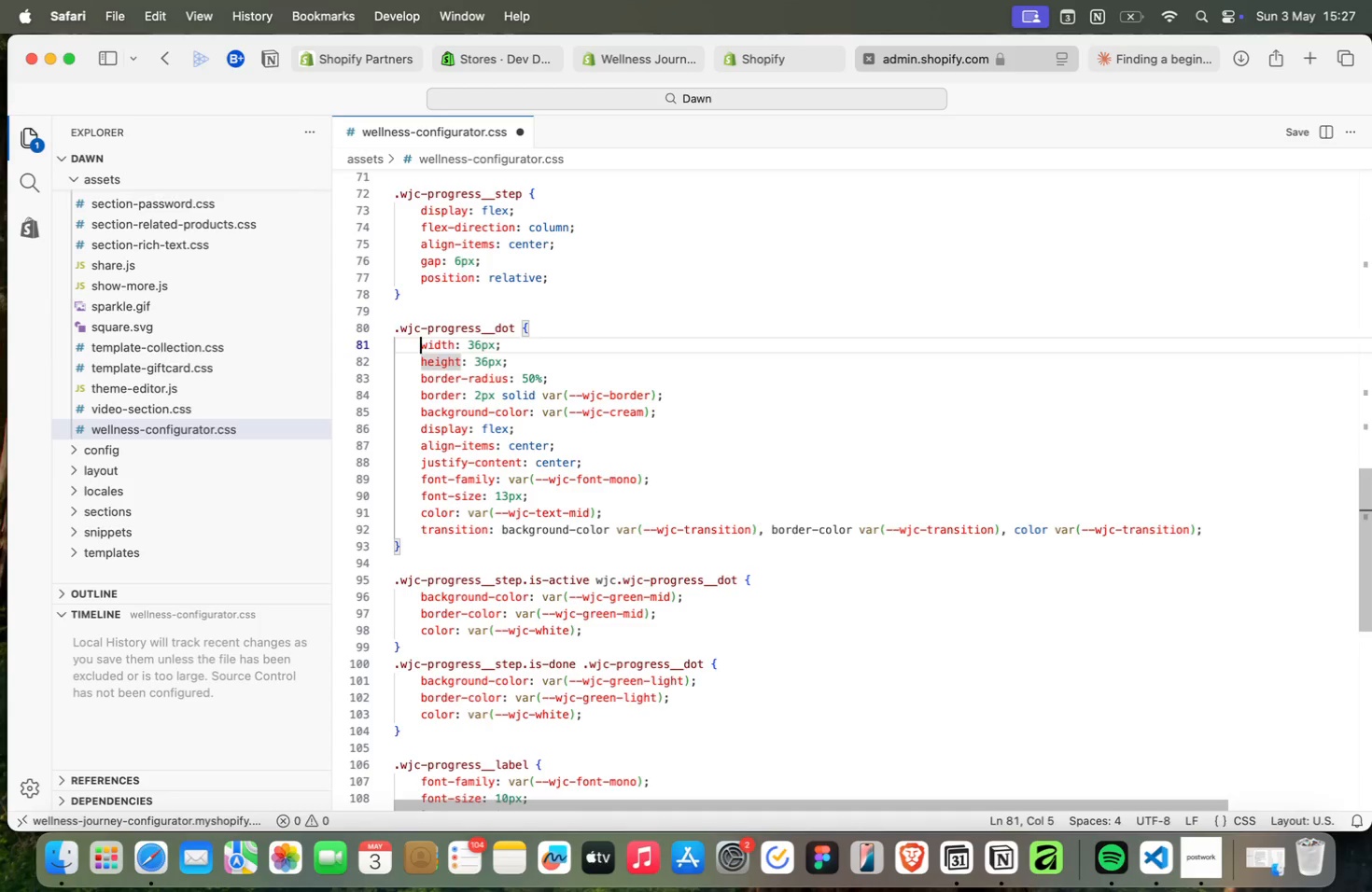 
key(ArrowUp)
 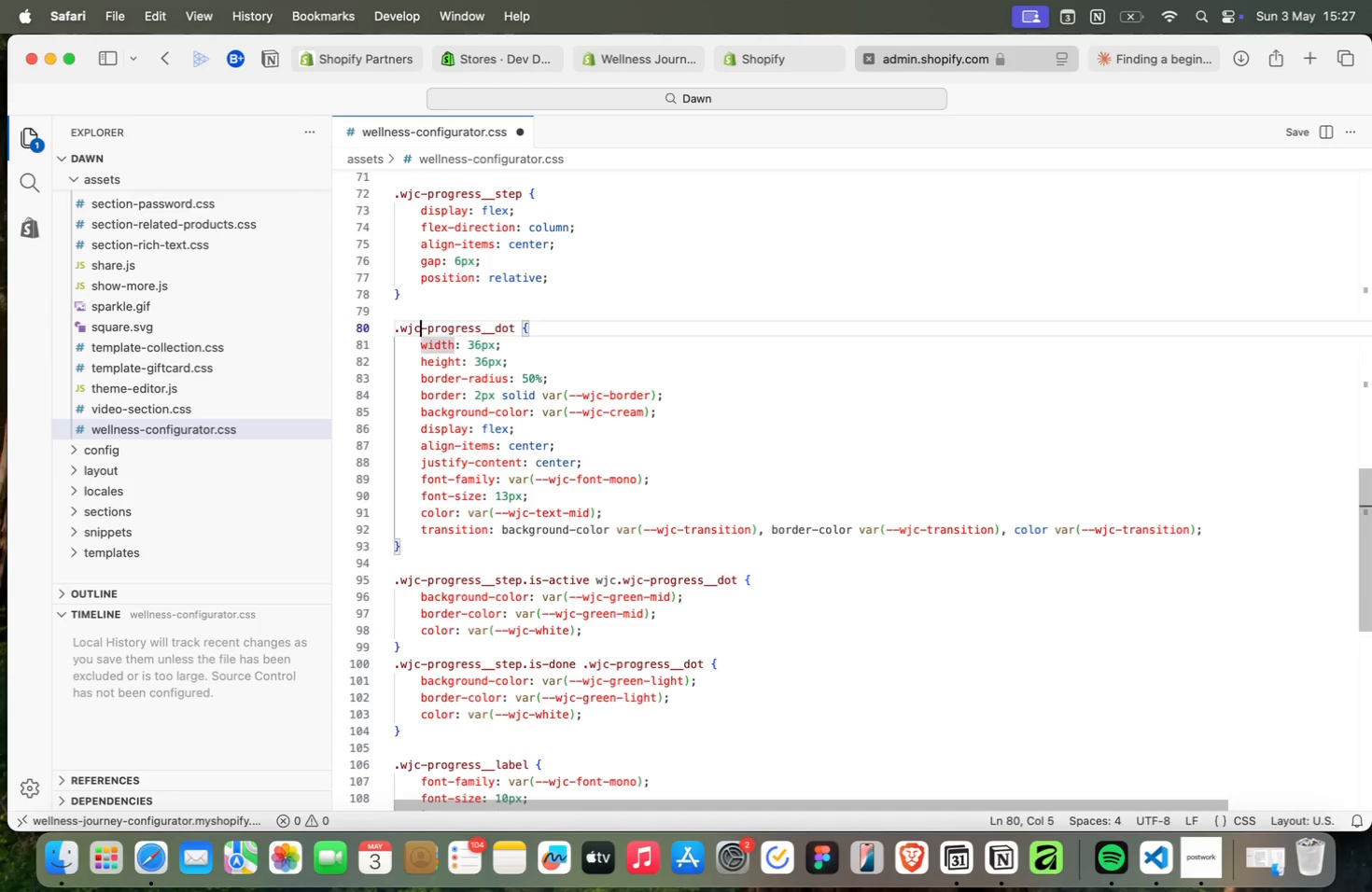 
key(ArrowUp)
 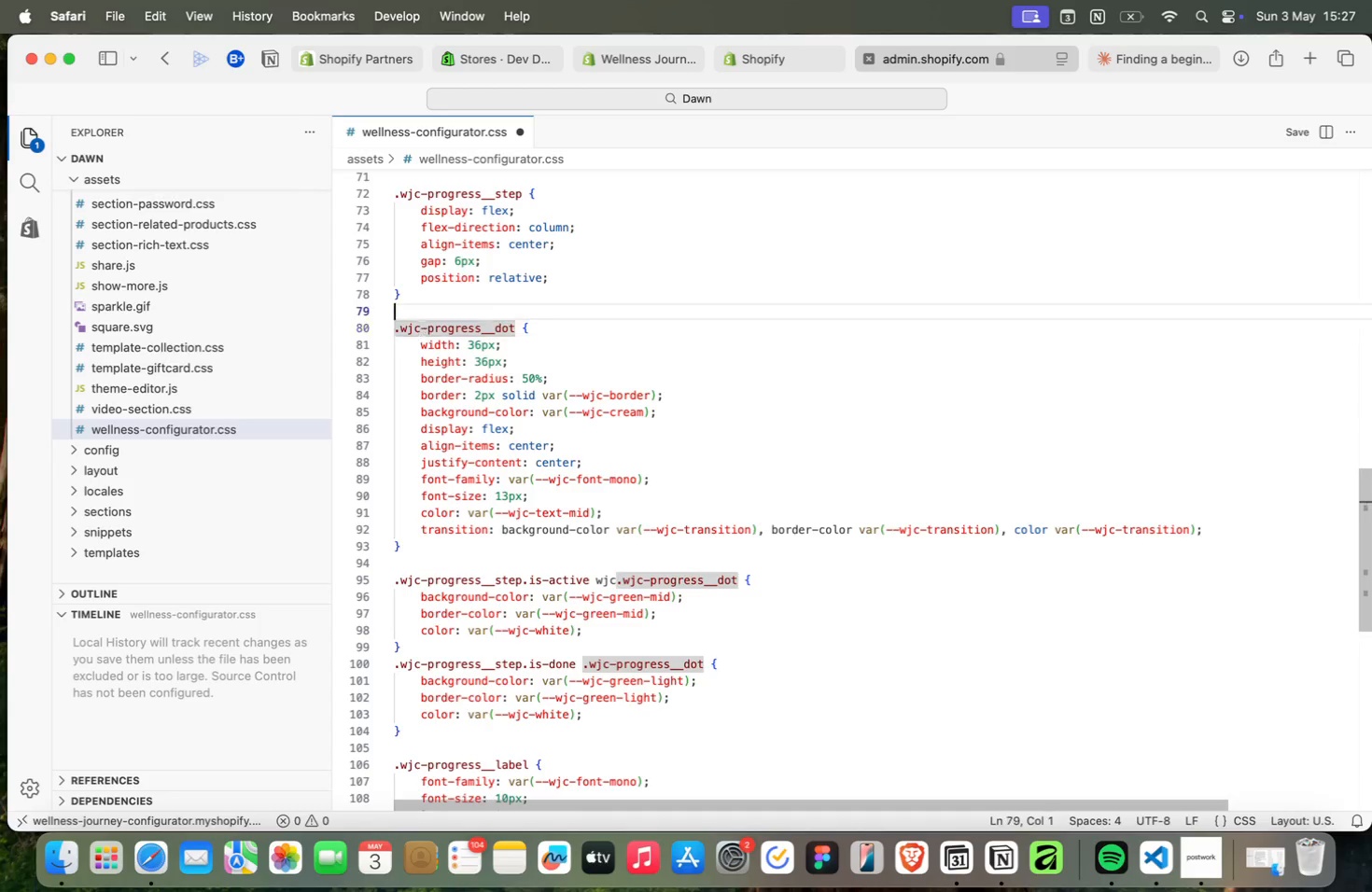 
key(ArrowUp)
 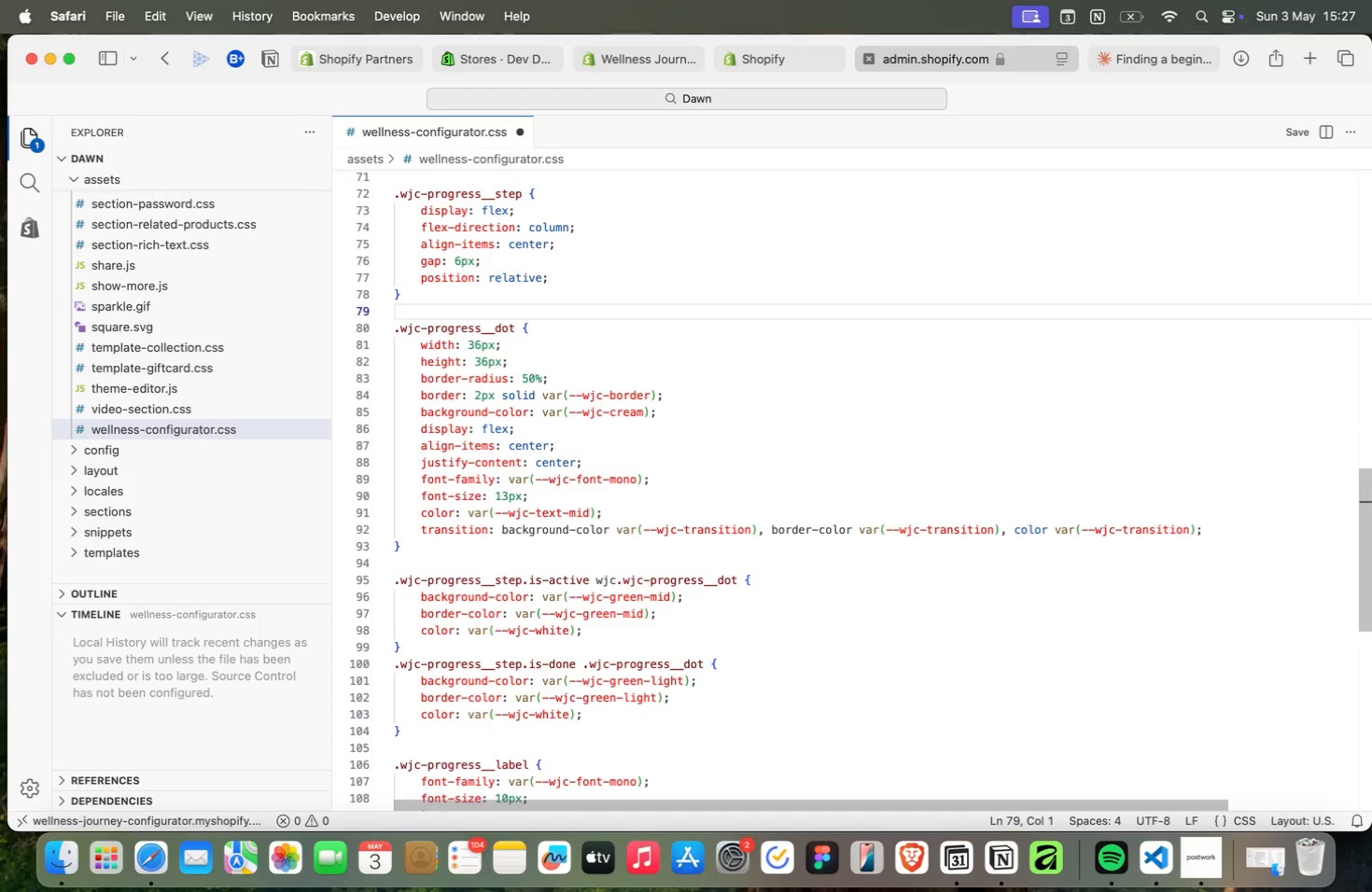 
wait(6.54)
 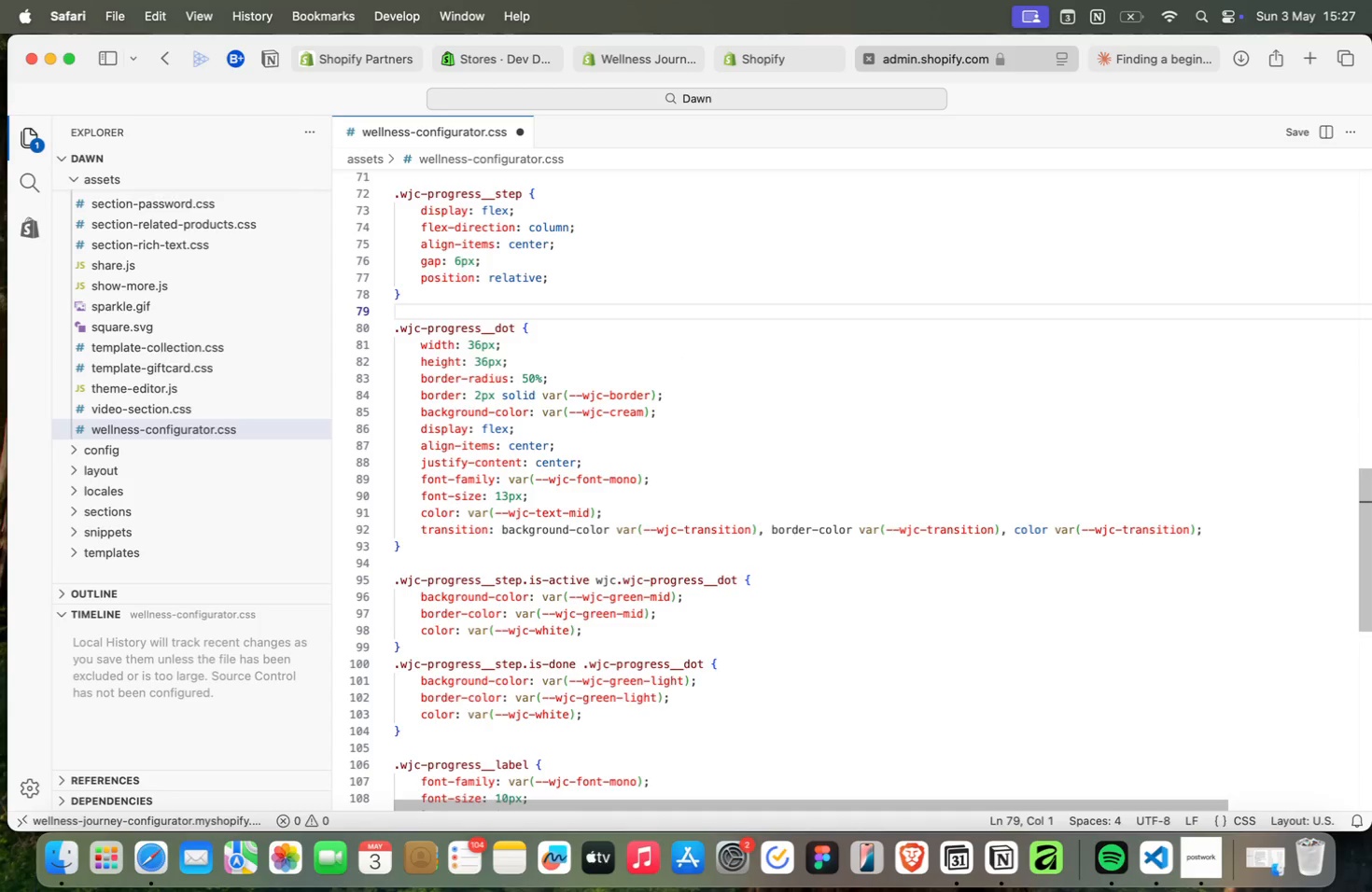 
key(ArrowDown)
 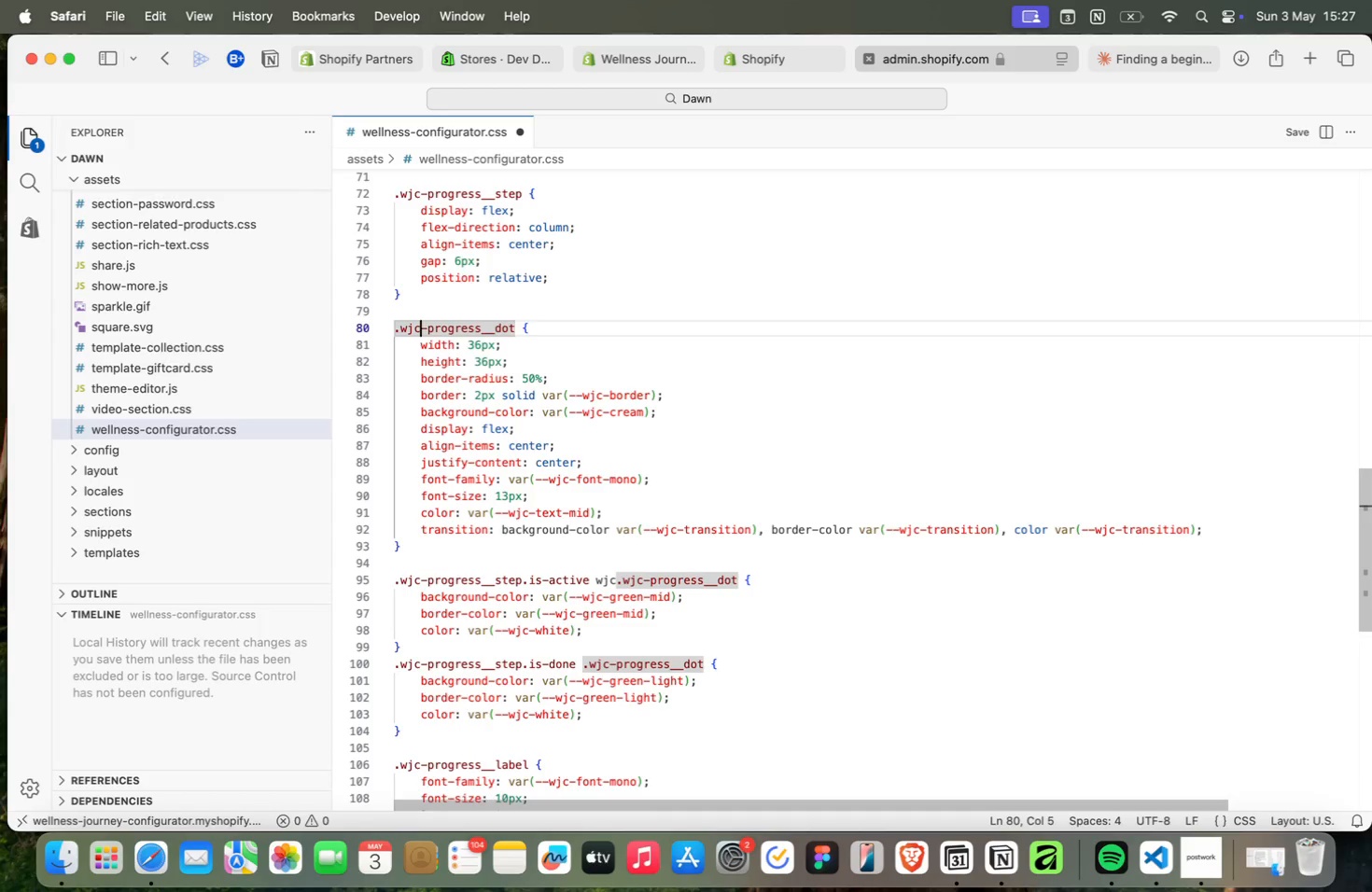 
key(ArrowUp)
 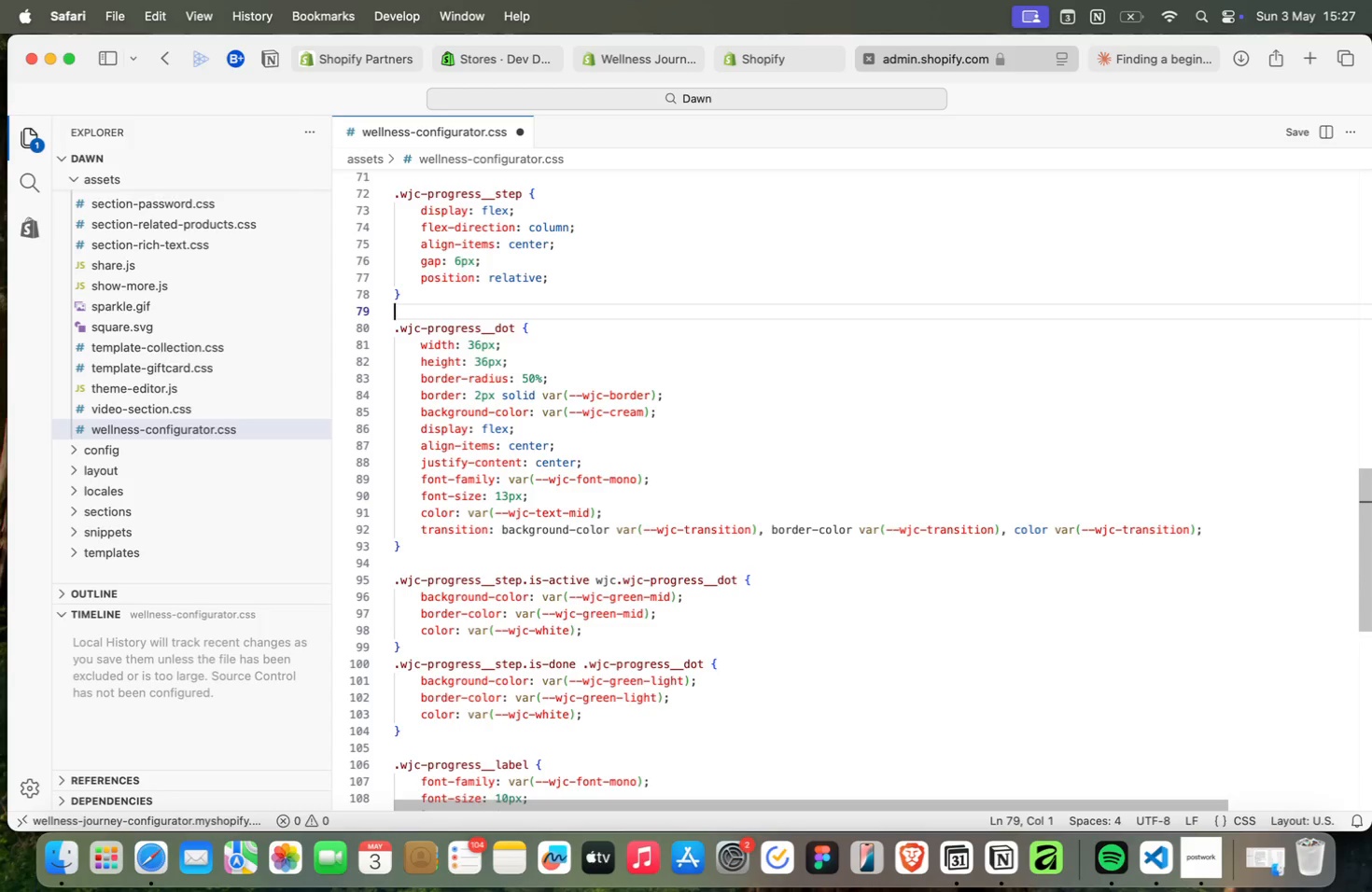 
key(ArrowUp)
 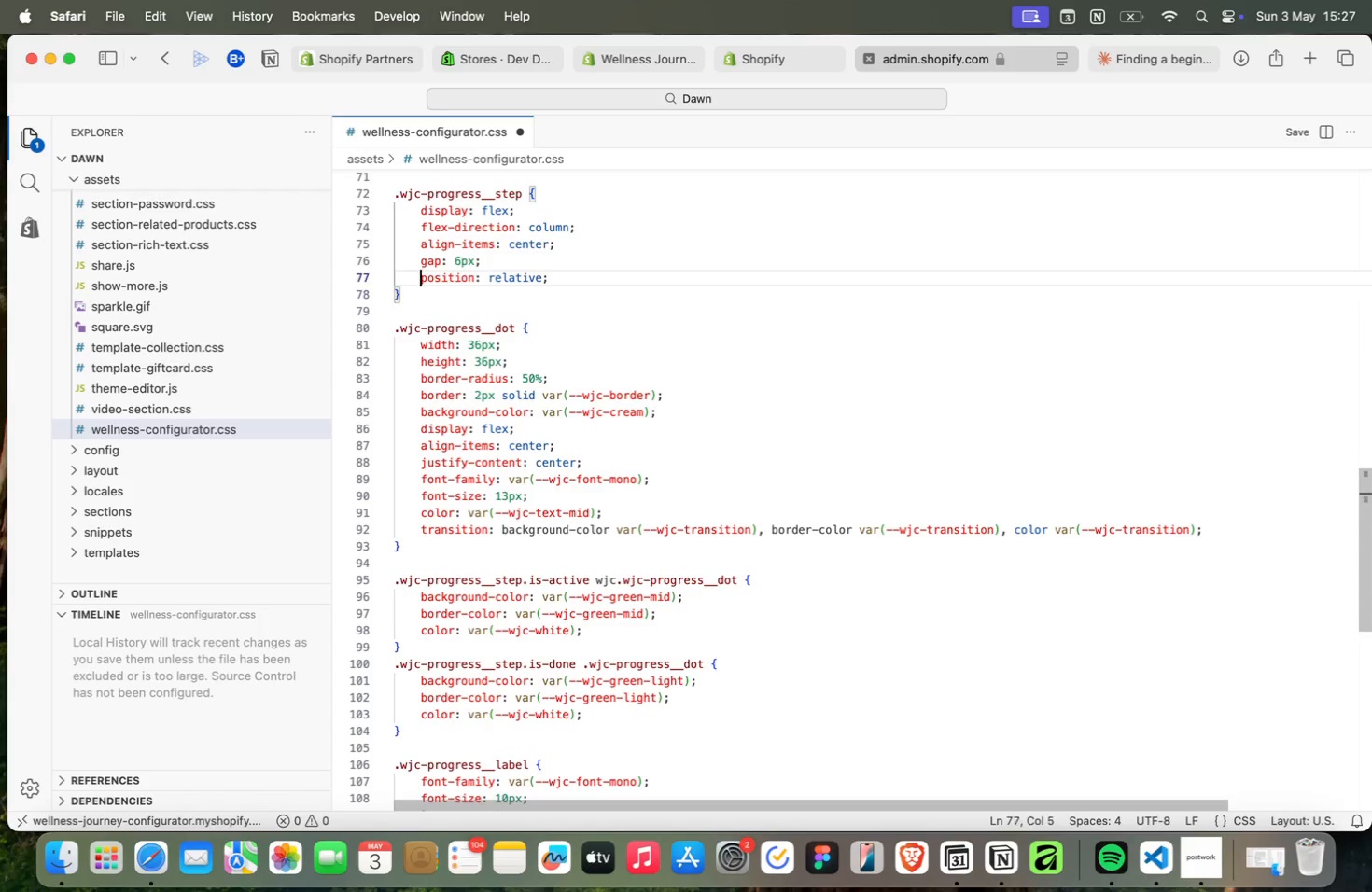 
key(ArrowUp)
 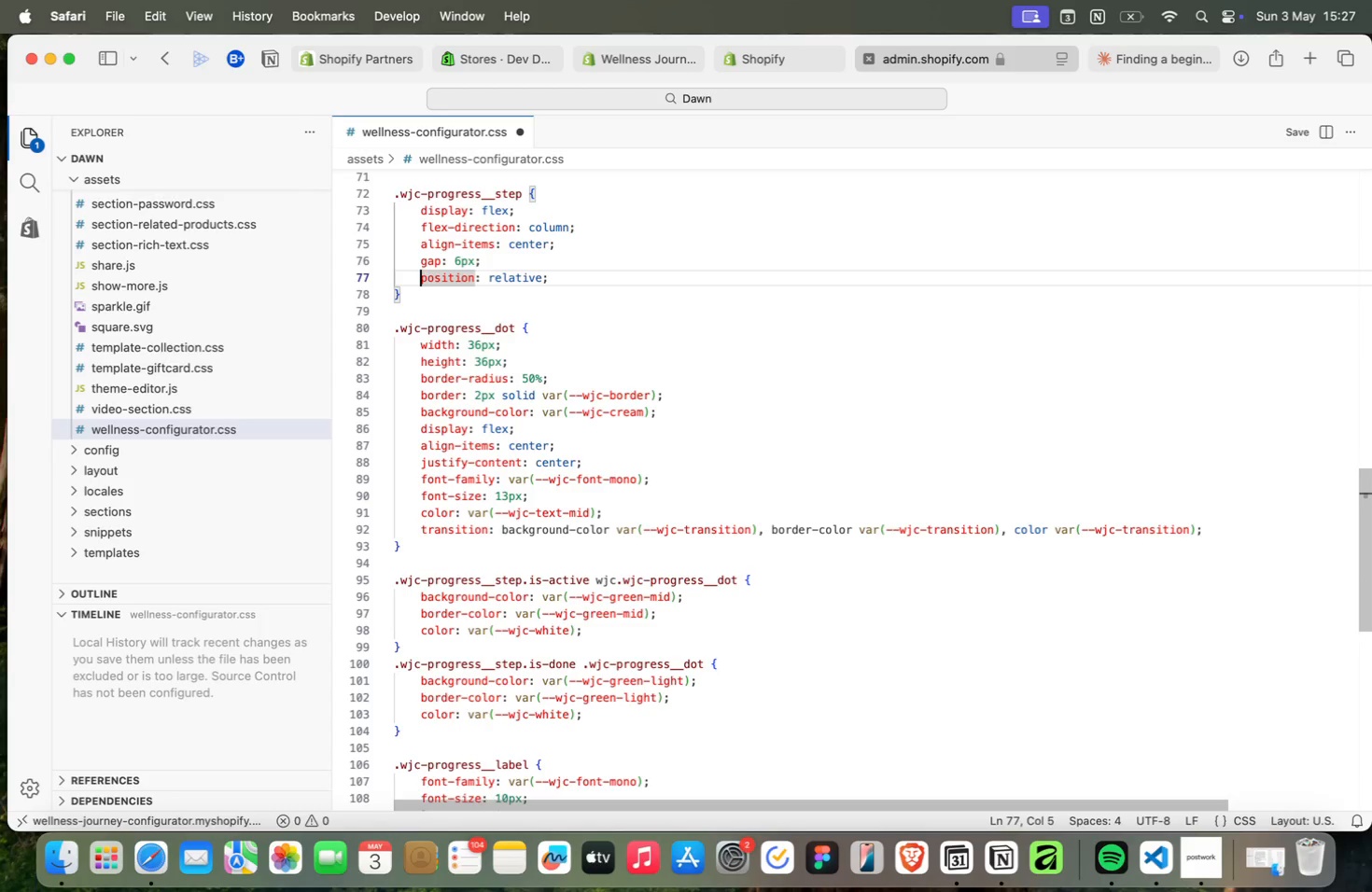 
key(ArrowUp)
 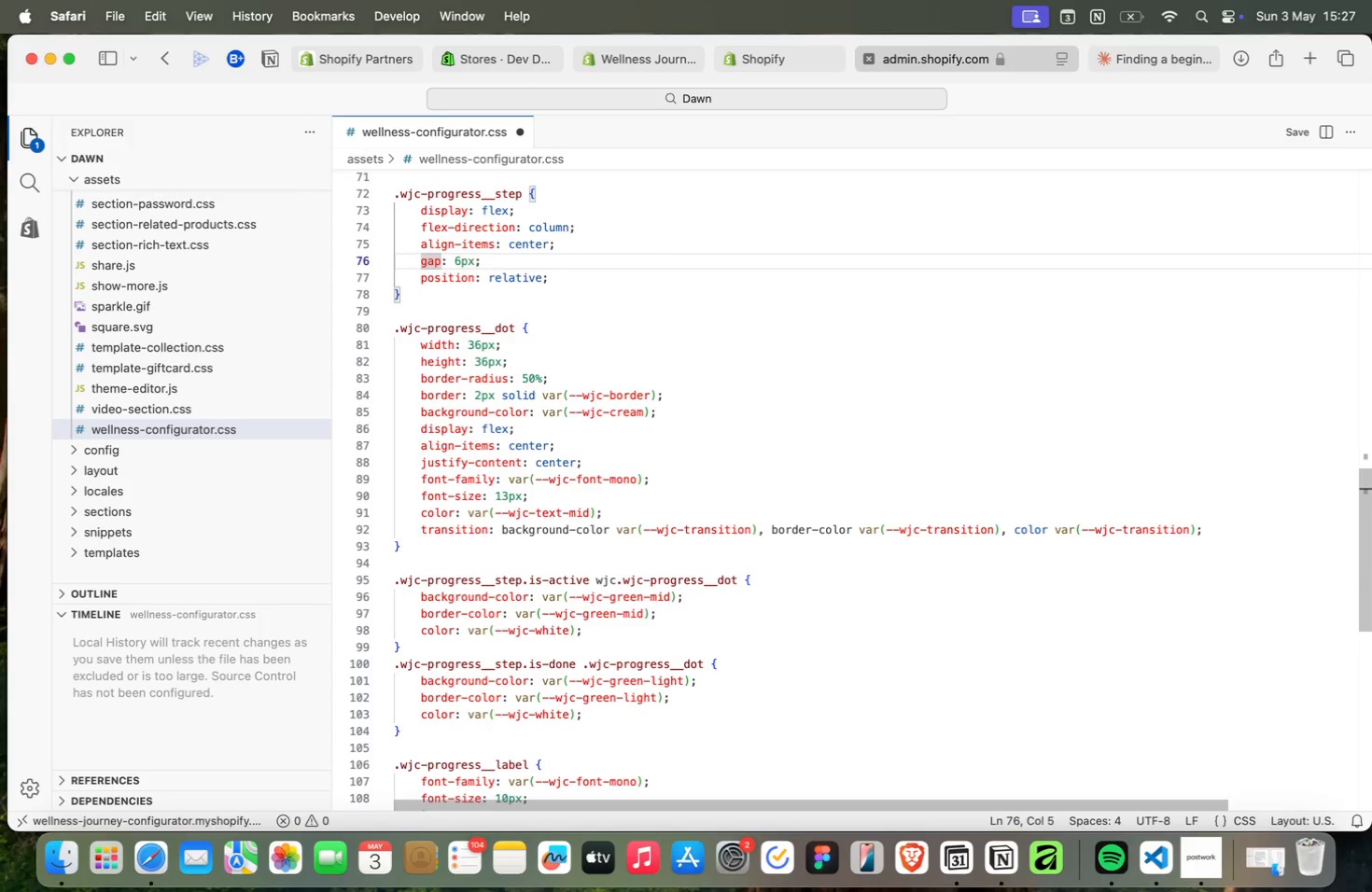 
key(ArrowUp)
 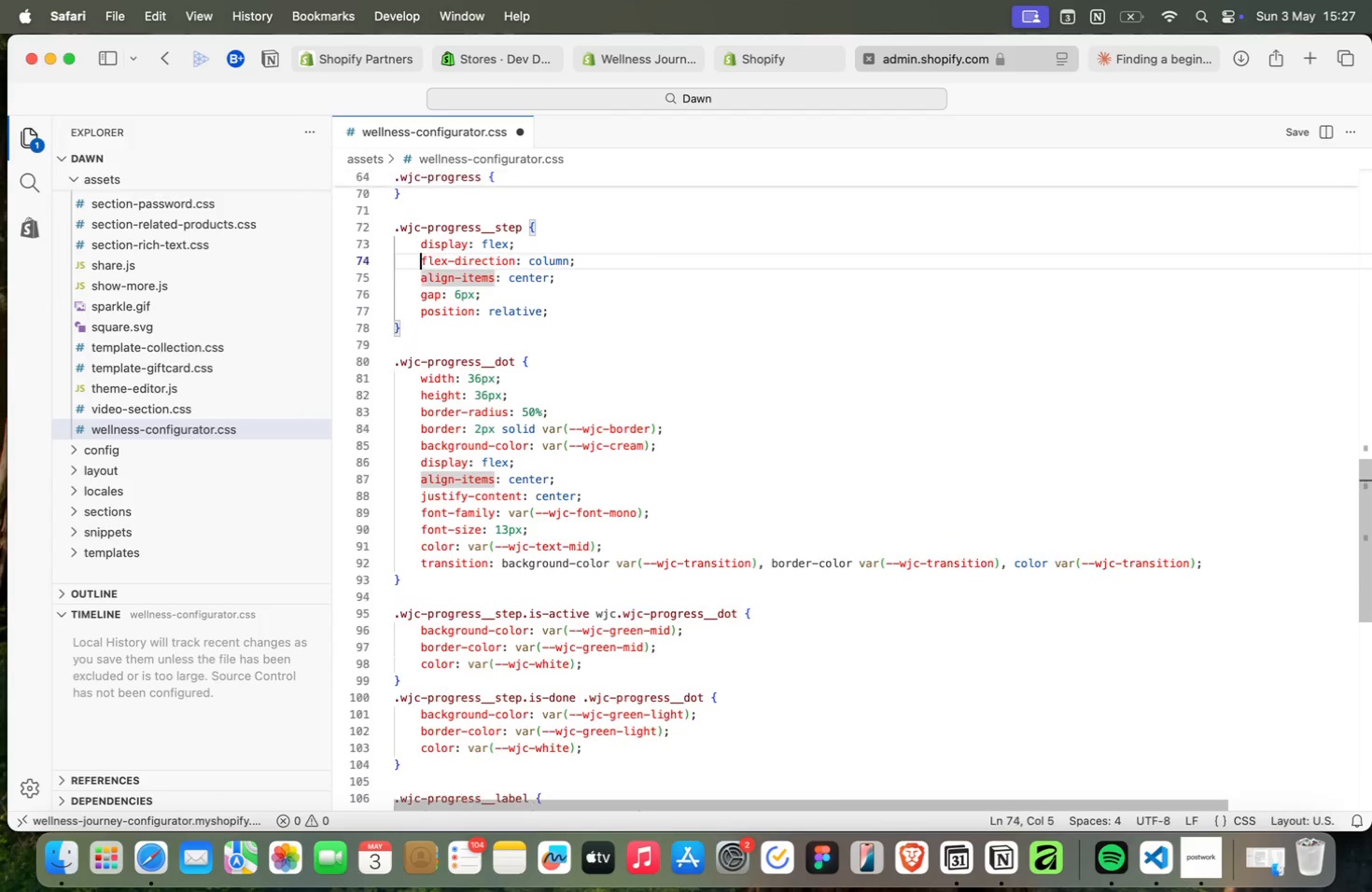 
key(ArrowUp)
 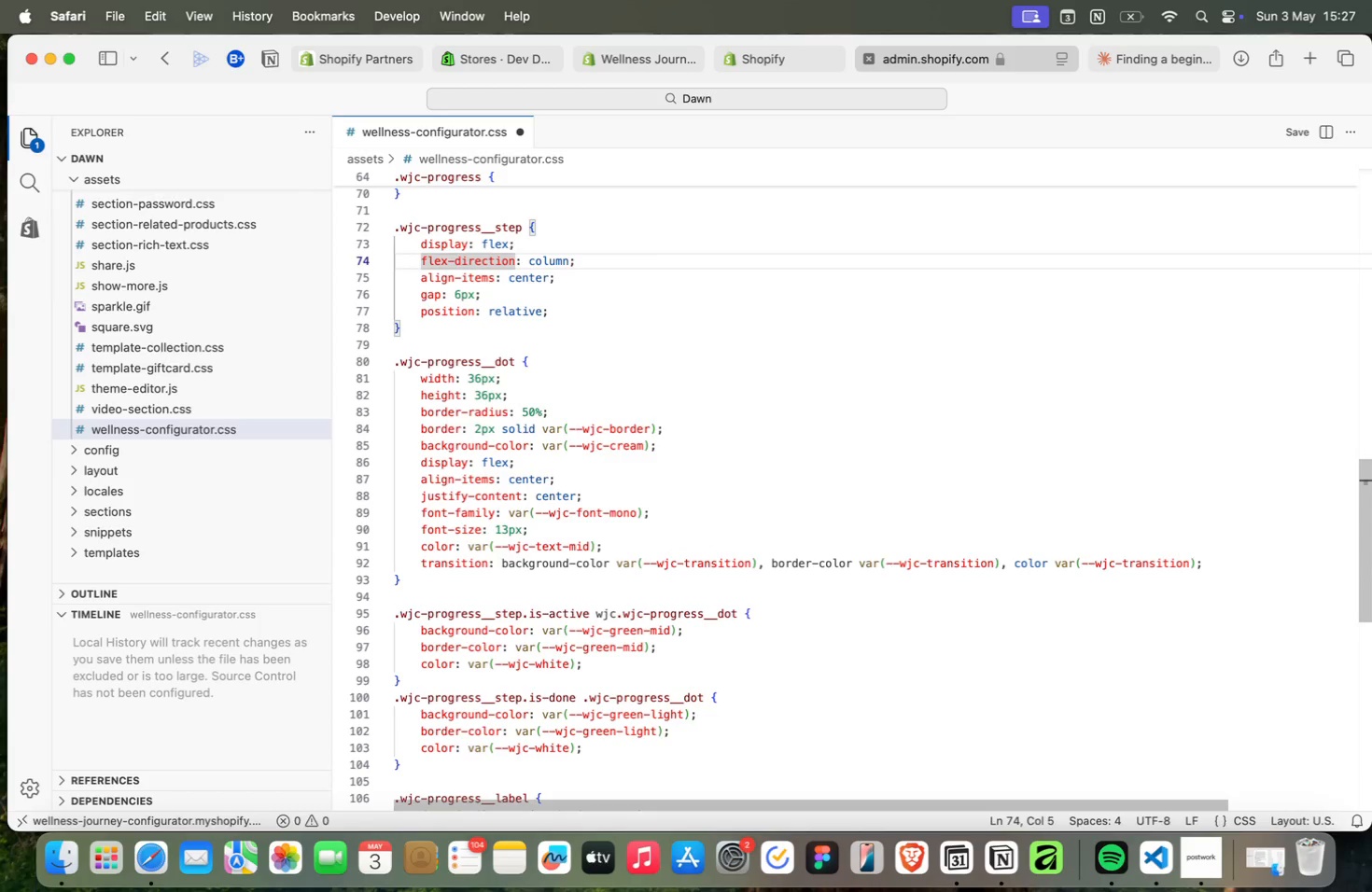 
key(ArrowUp)
 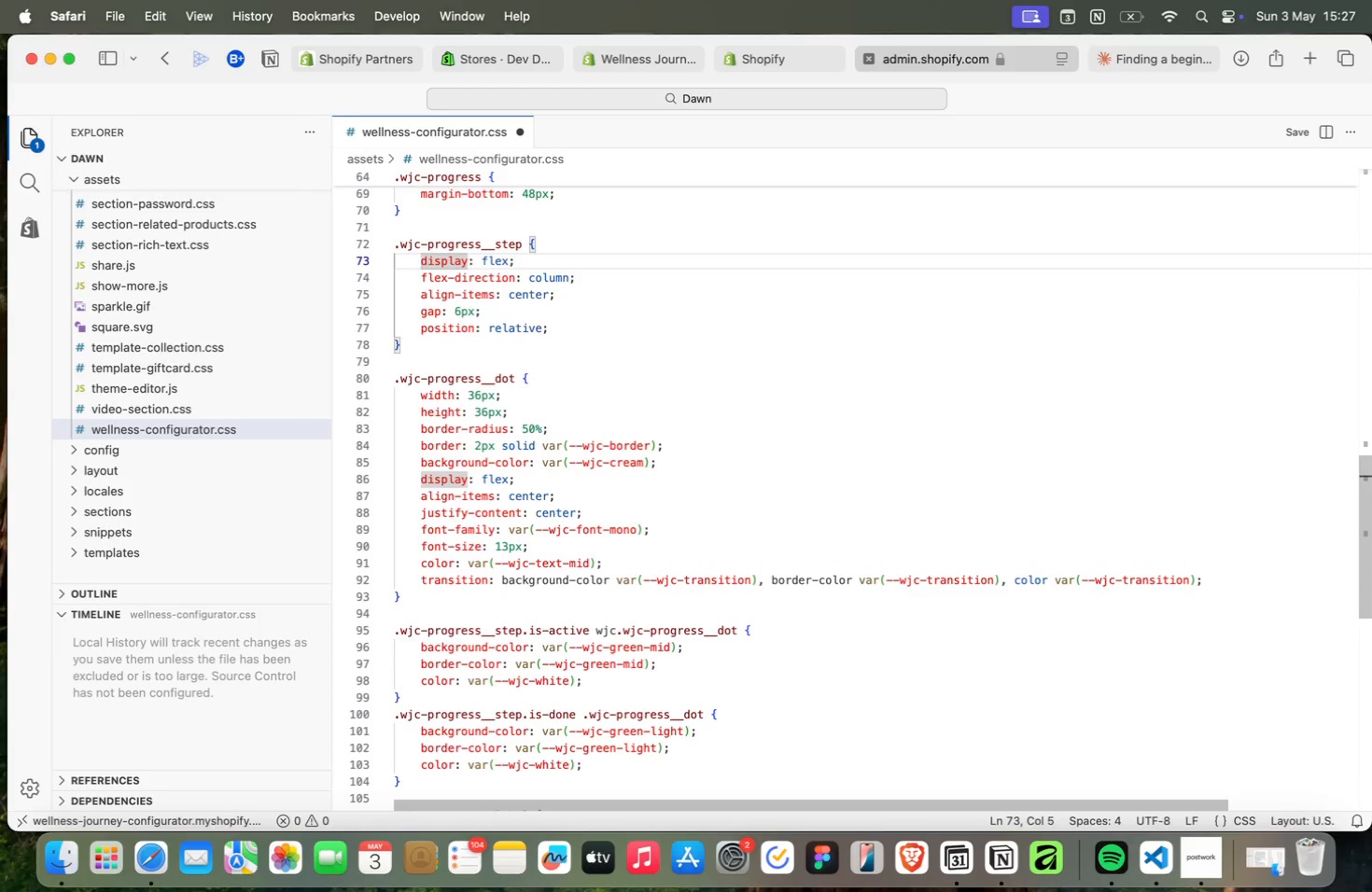 
key(ArrowUp)
 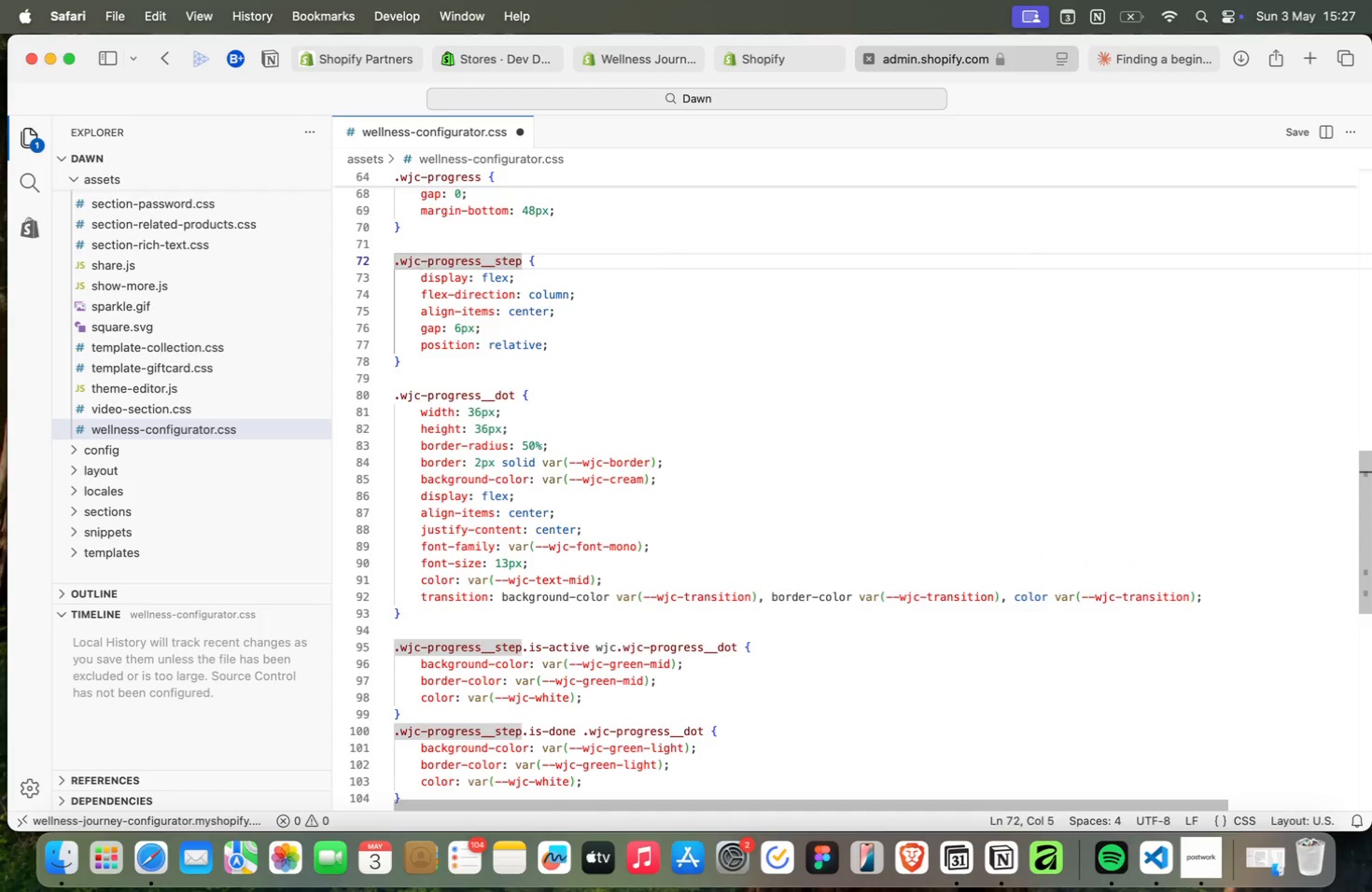 
key(ArrowUp)
 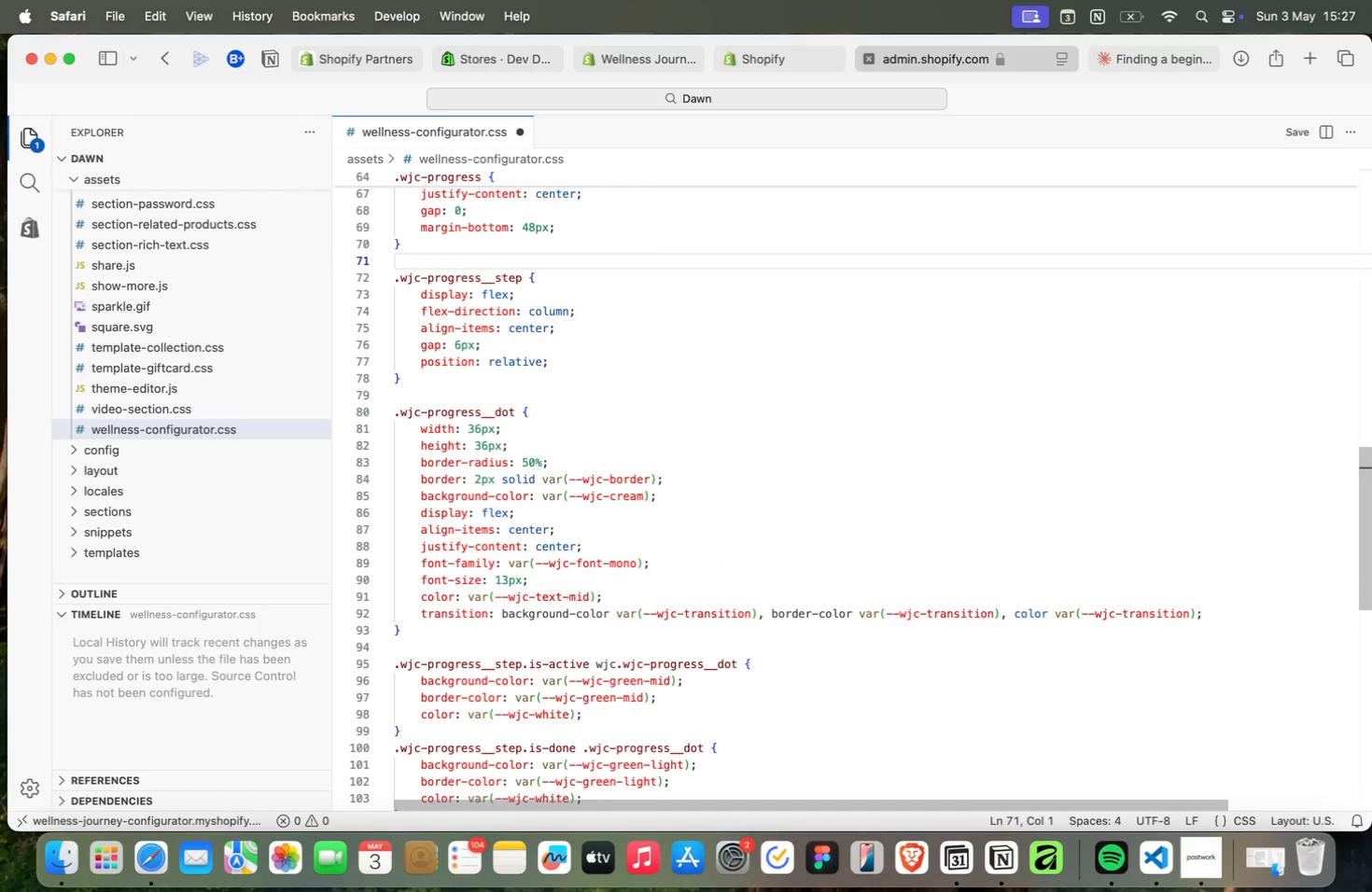 
key(ArrowUp)
 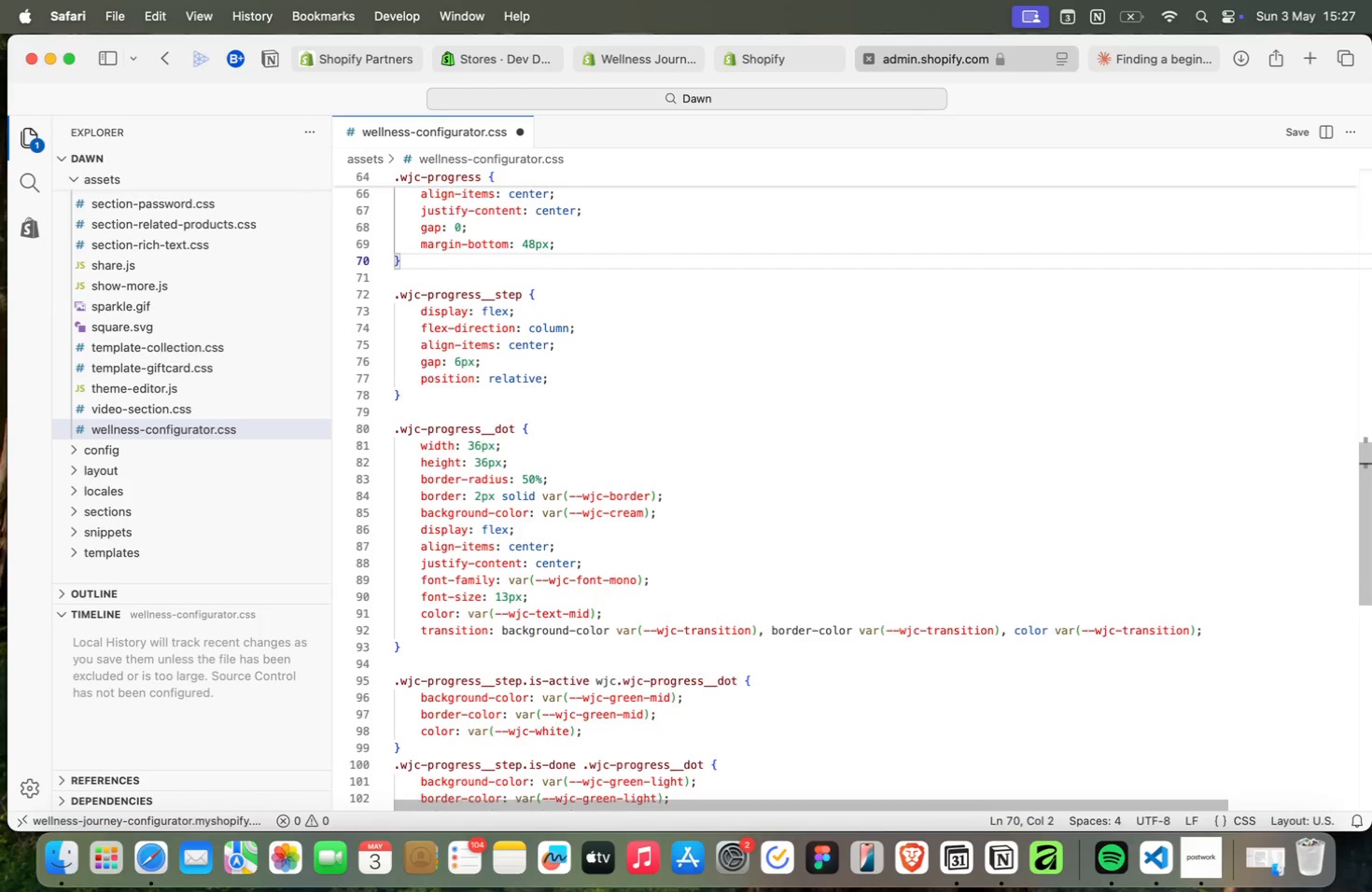 
key(ArrowUp)
 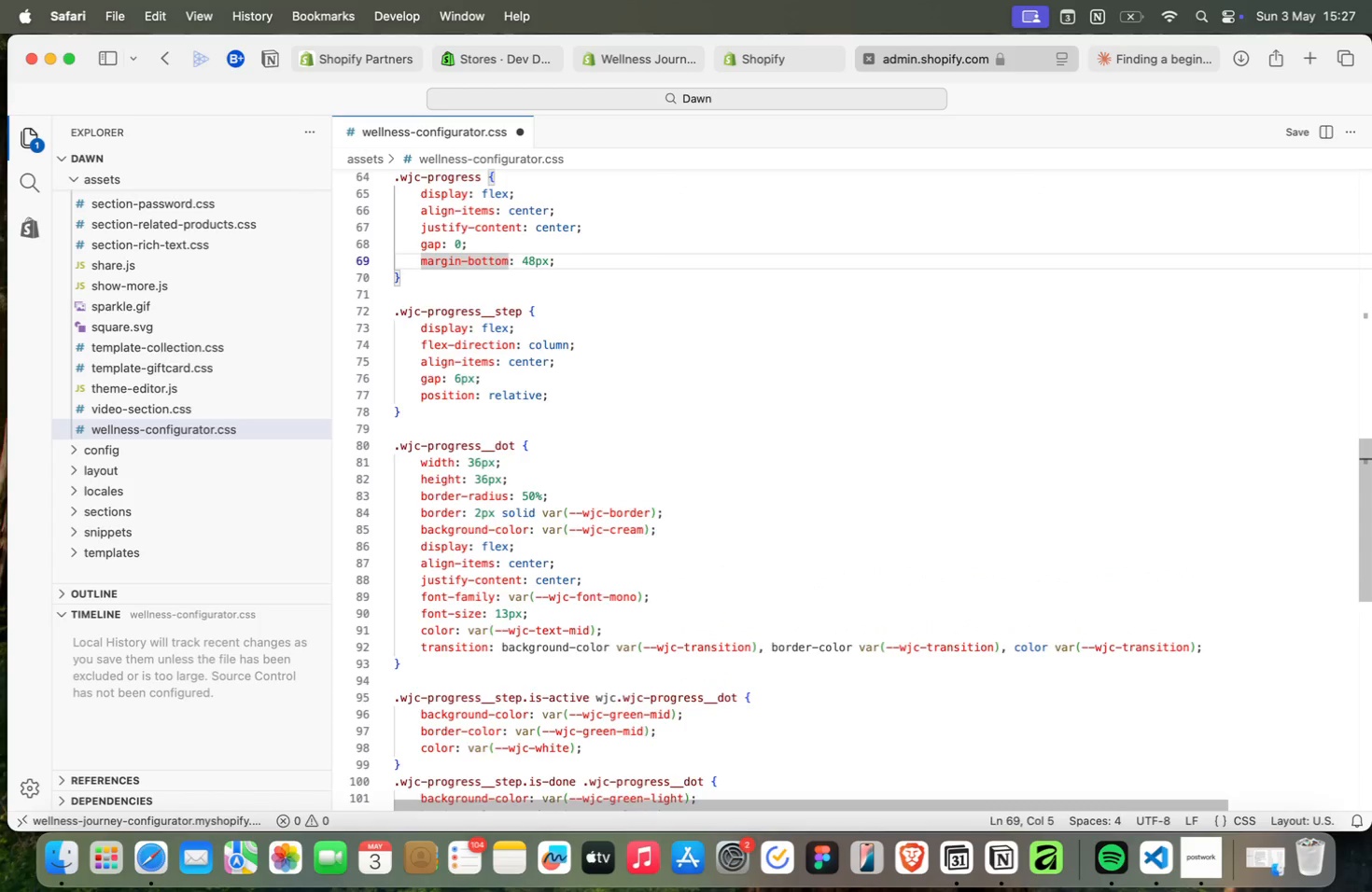 
key(ArrowUp)
 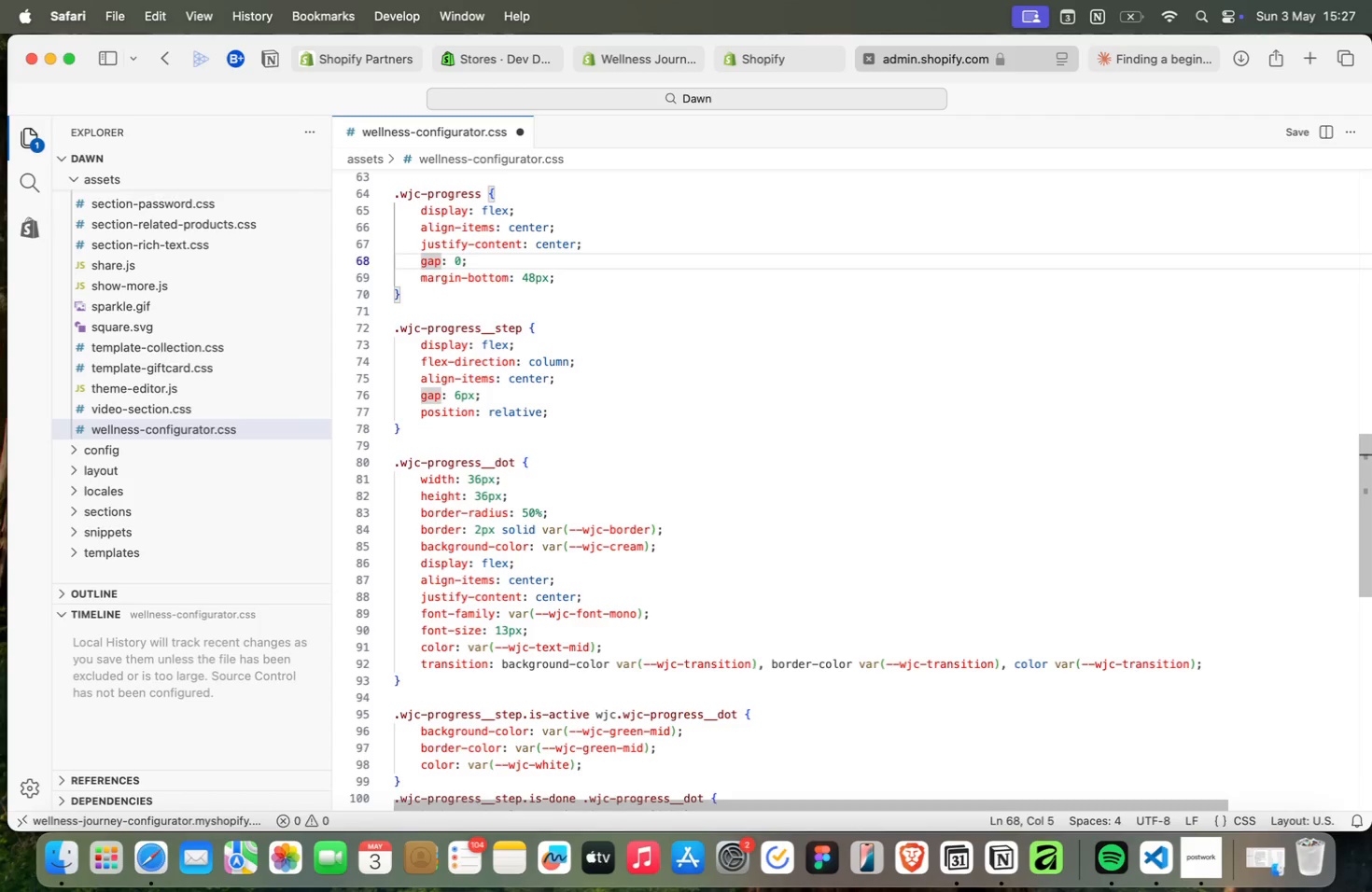 
key(ArrowUp)
 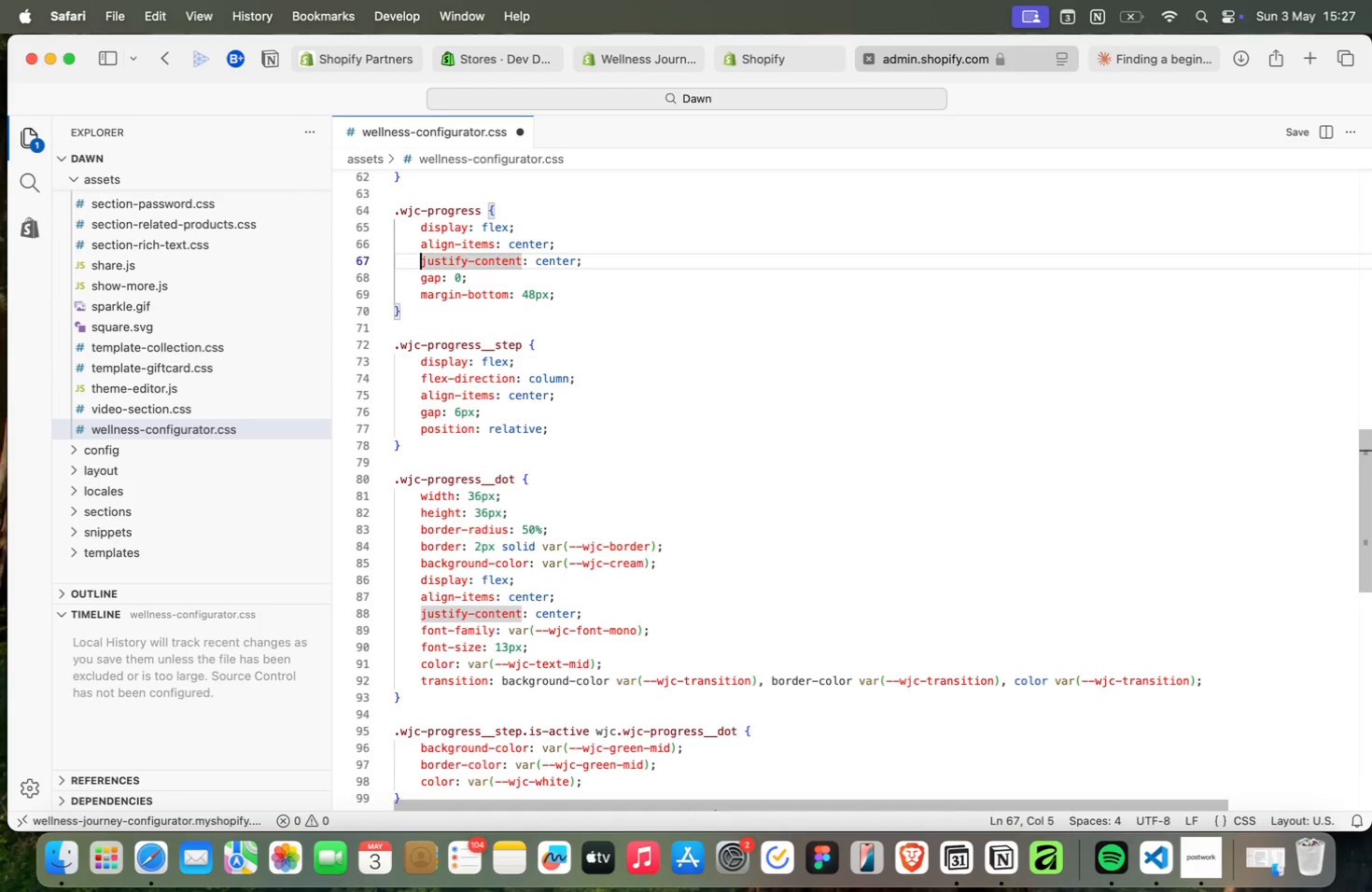 
key(ArrowUp)
 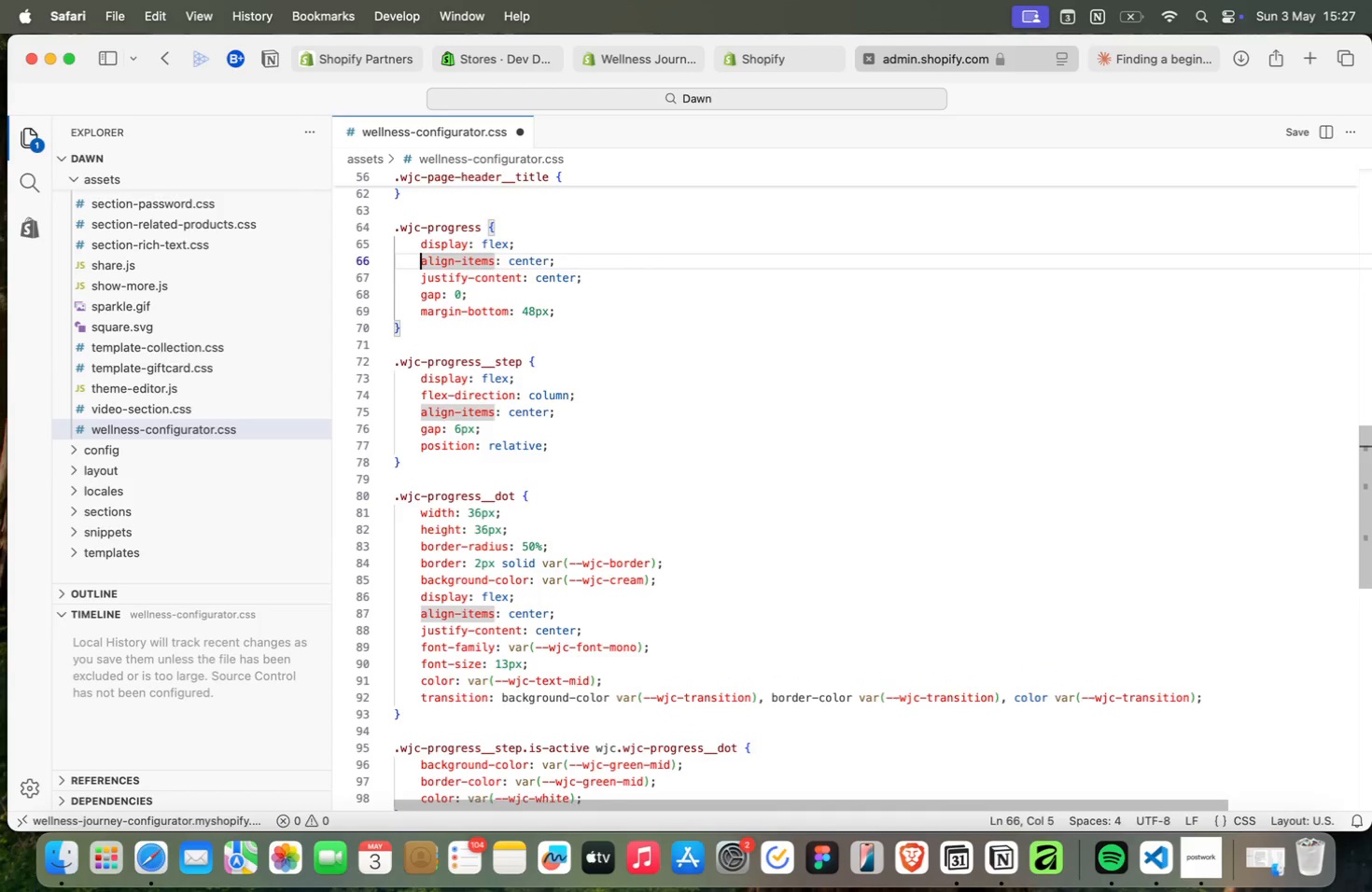 
key(ArrowUp)
 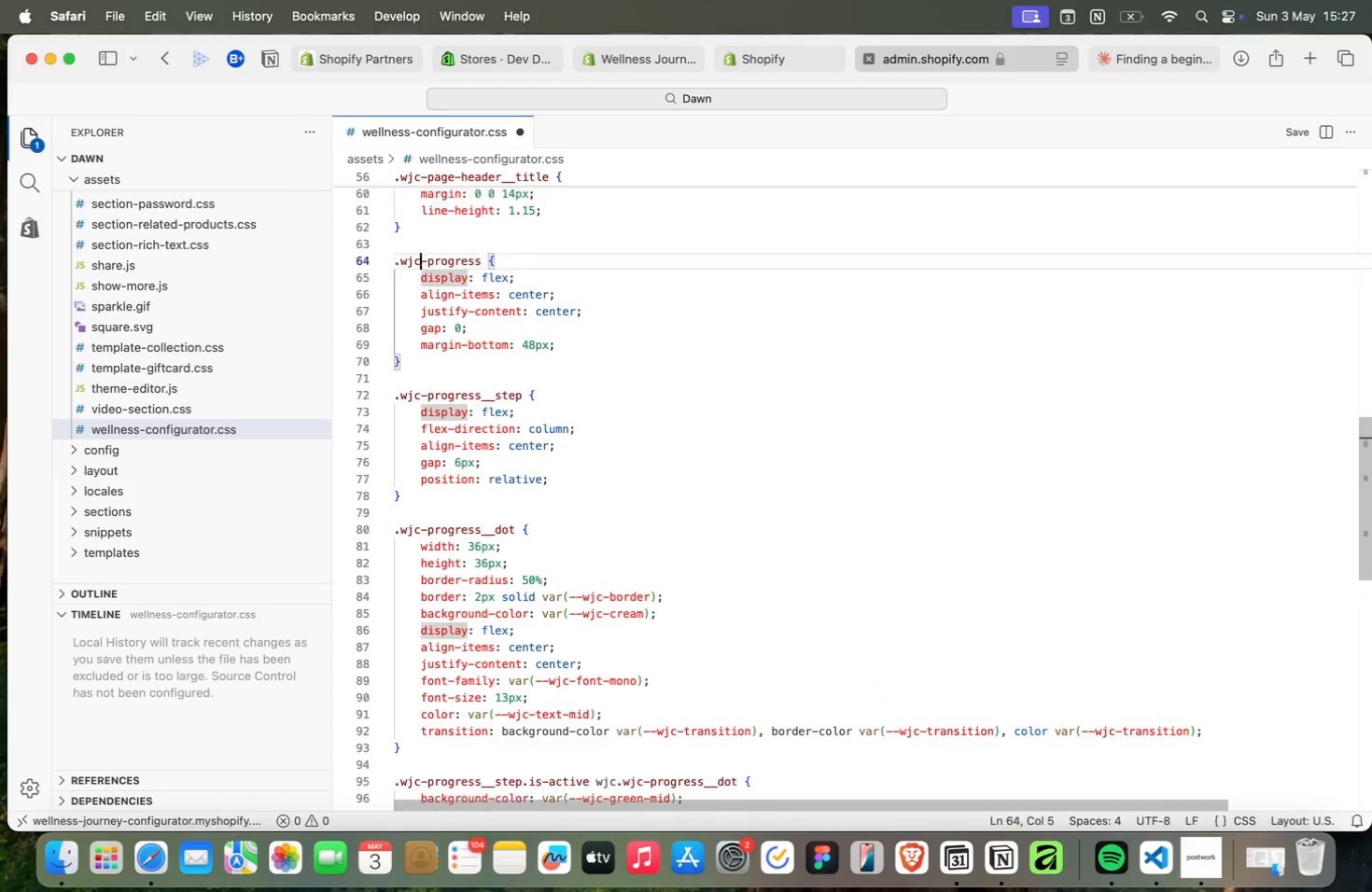 
key(ArrowUp)
 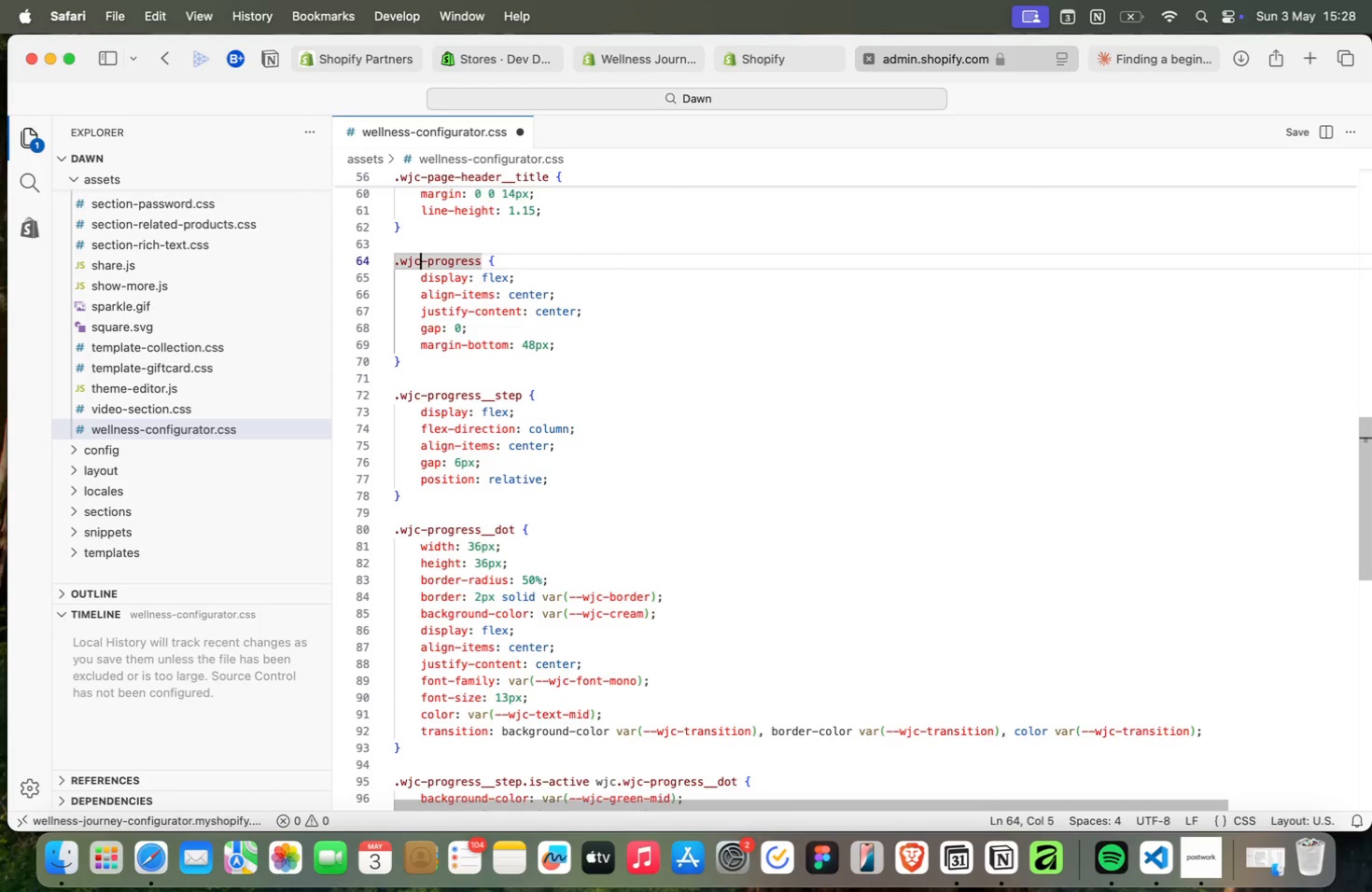 
key(ArrowUp)
 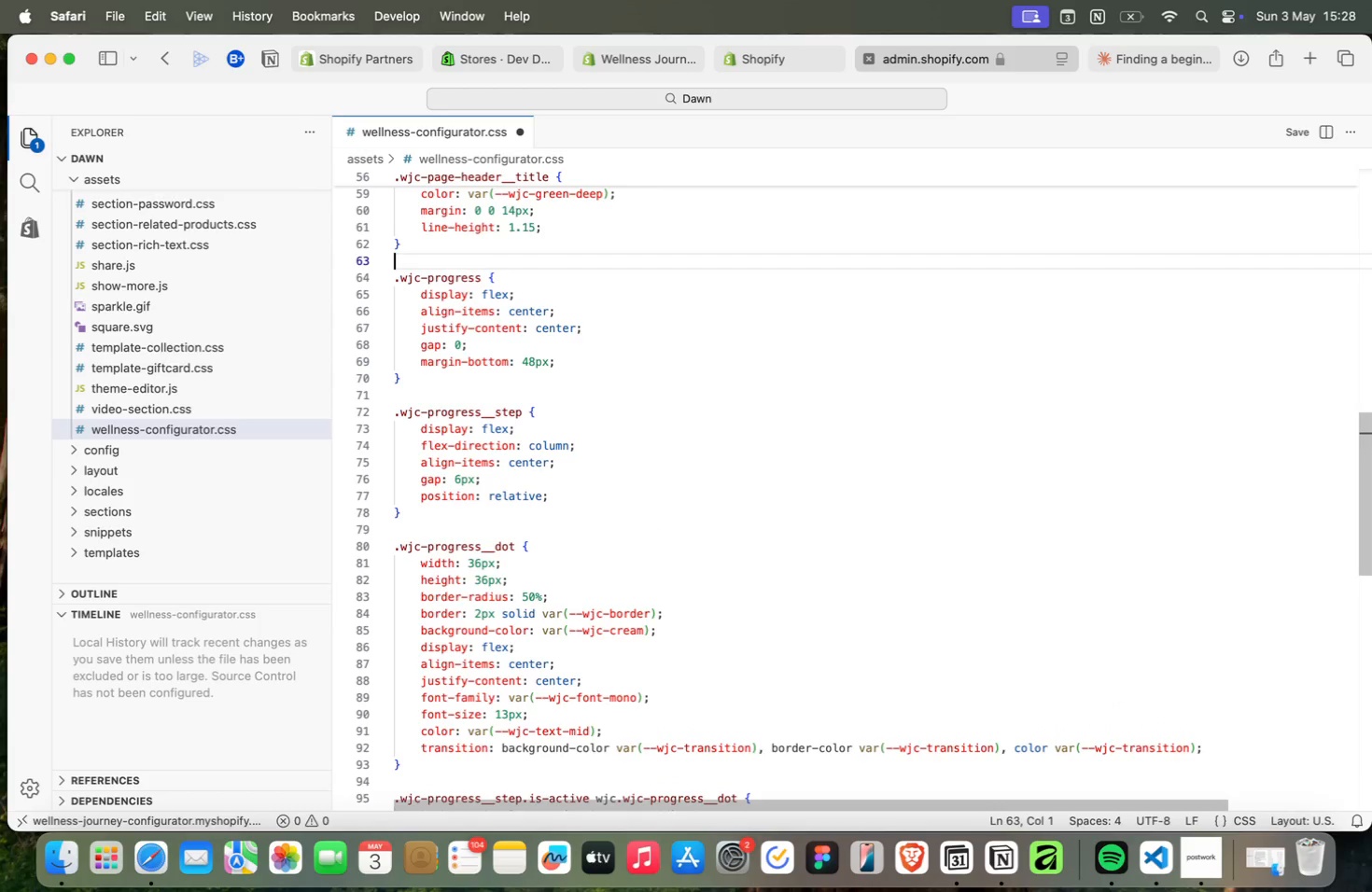 
key(ArrowUp)
 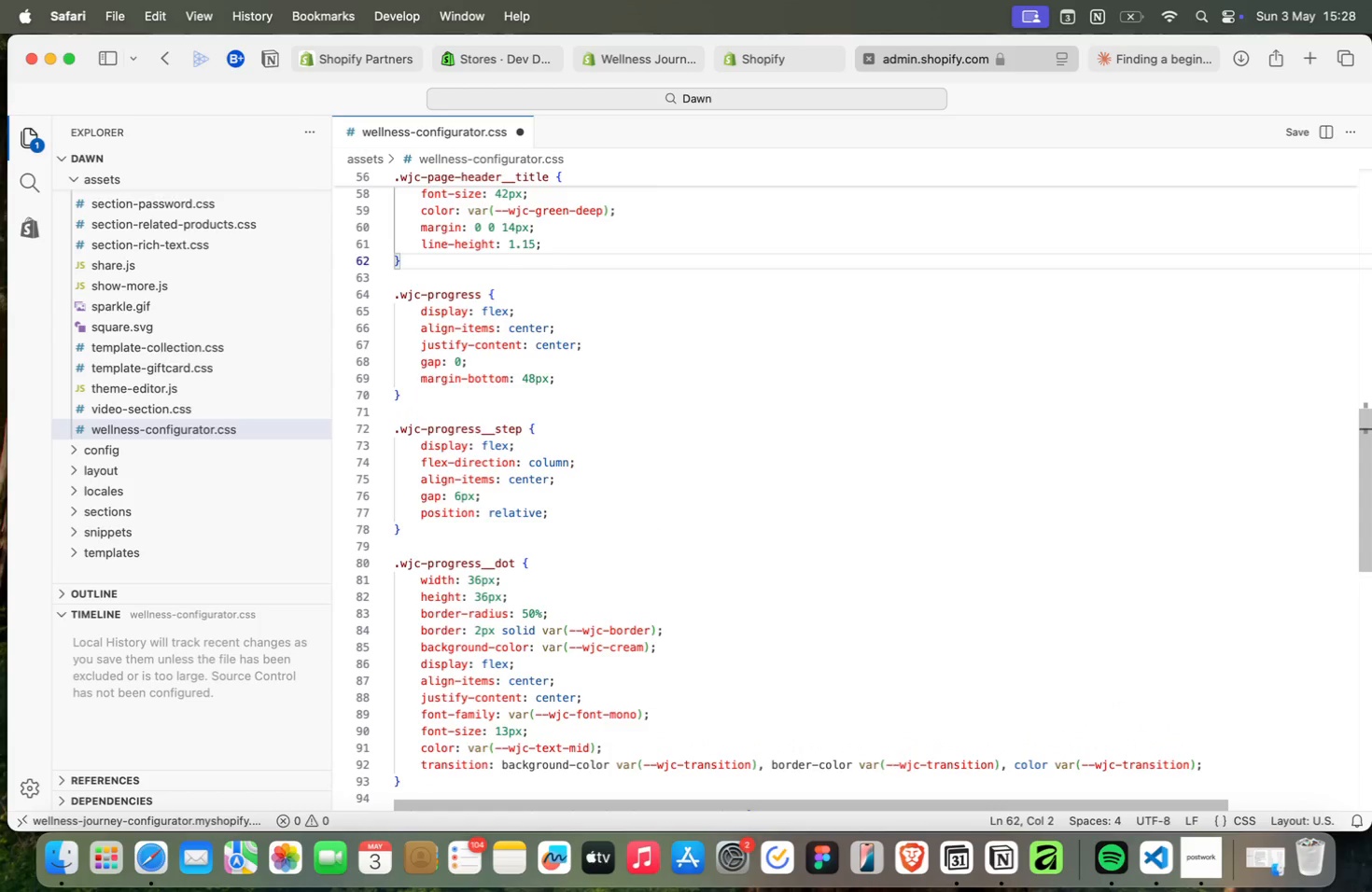 
key(ArrowUp)
 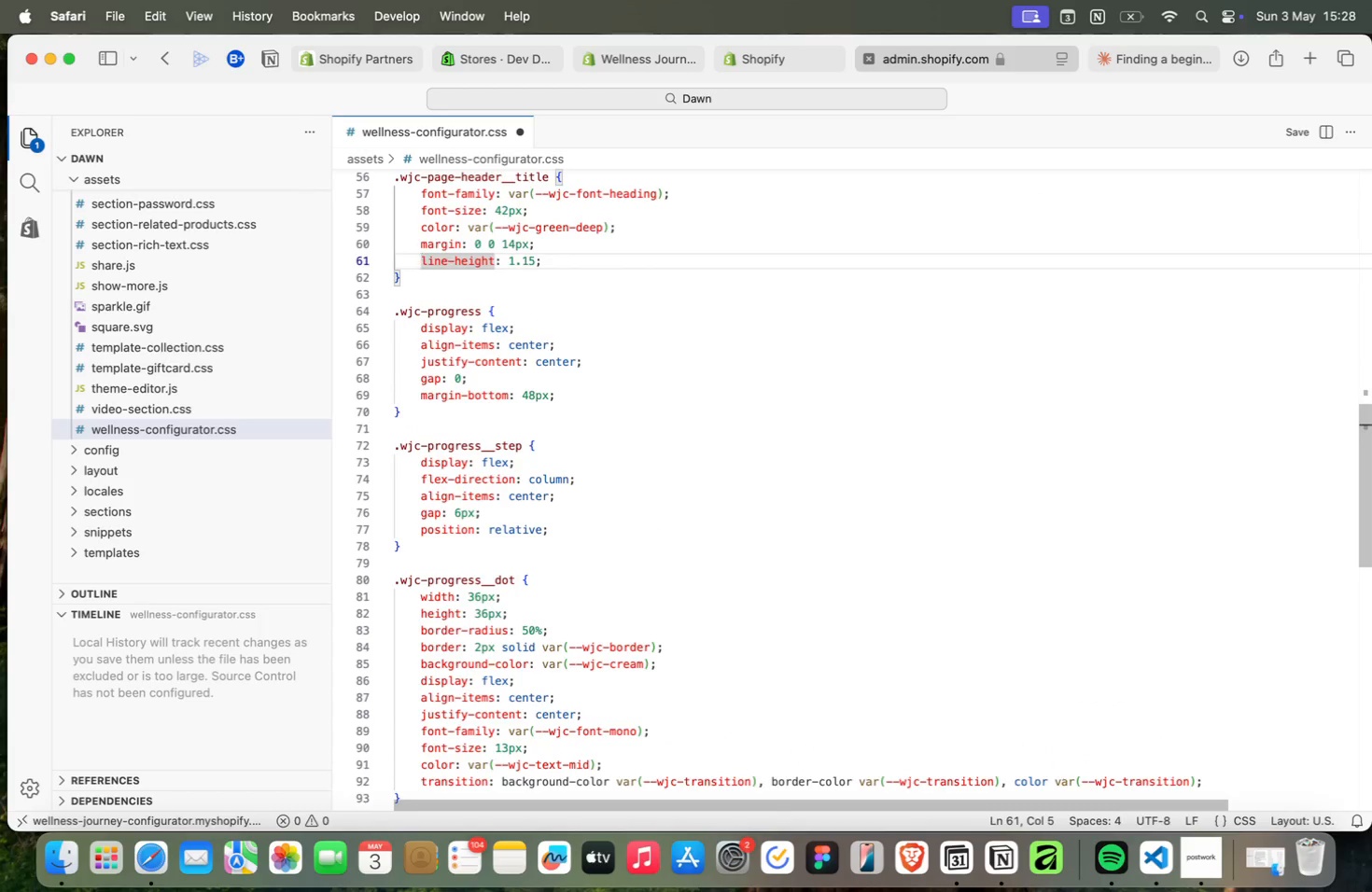 
key(ArrowUp)
 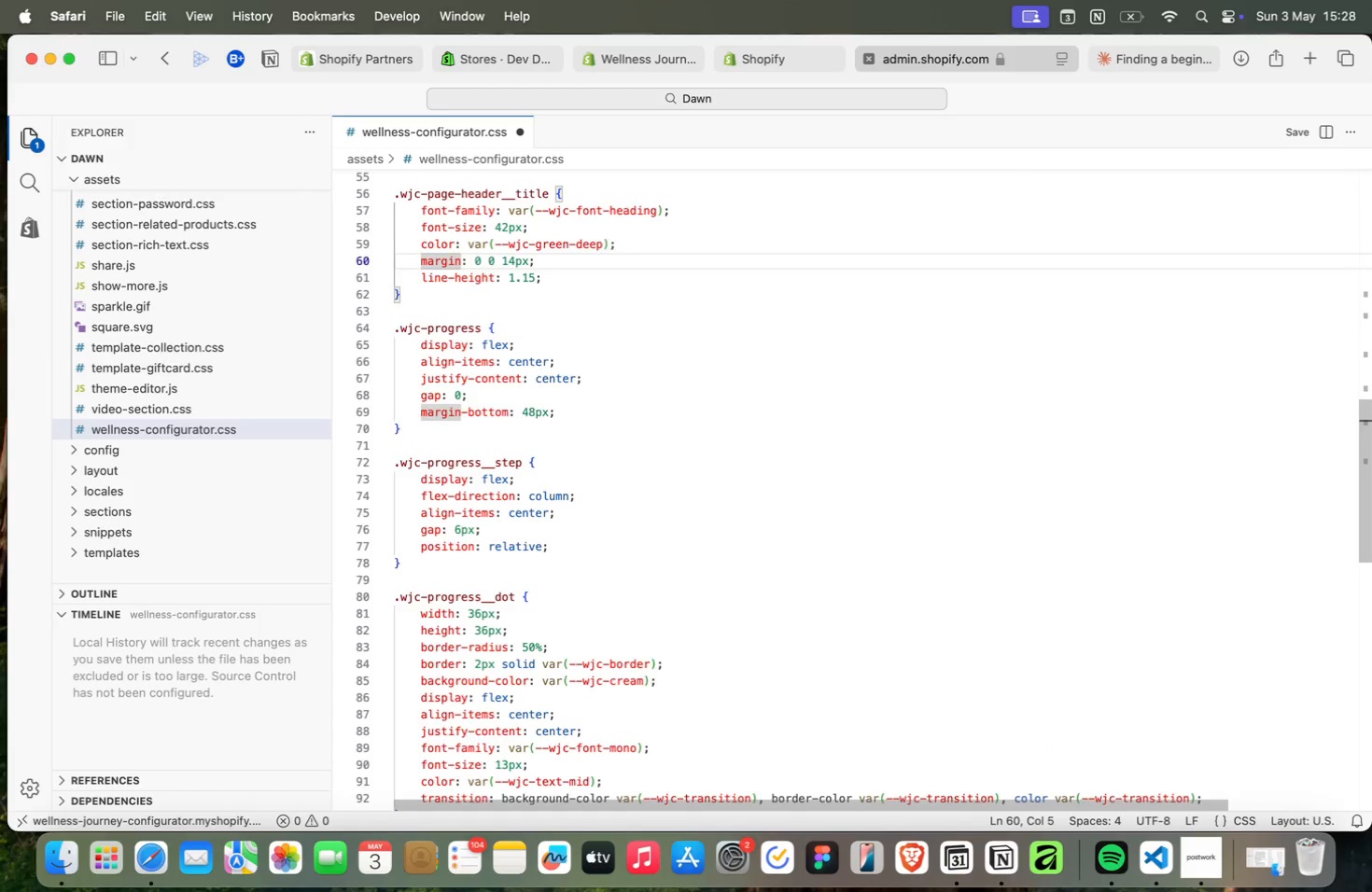 
key(ArrowUp)
 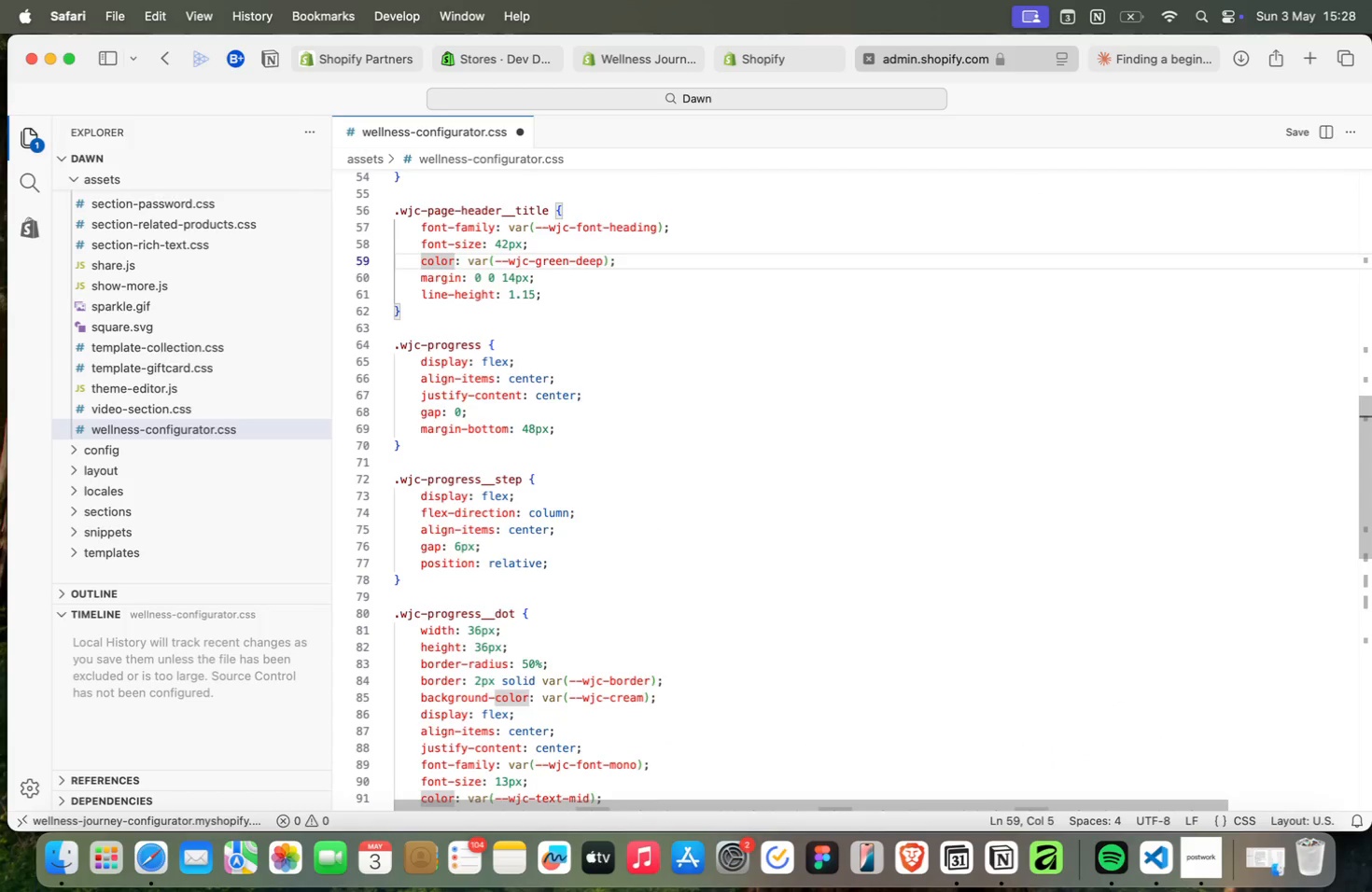 
key(ArrowUp)
 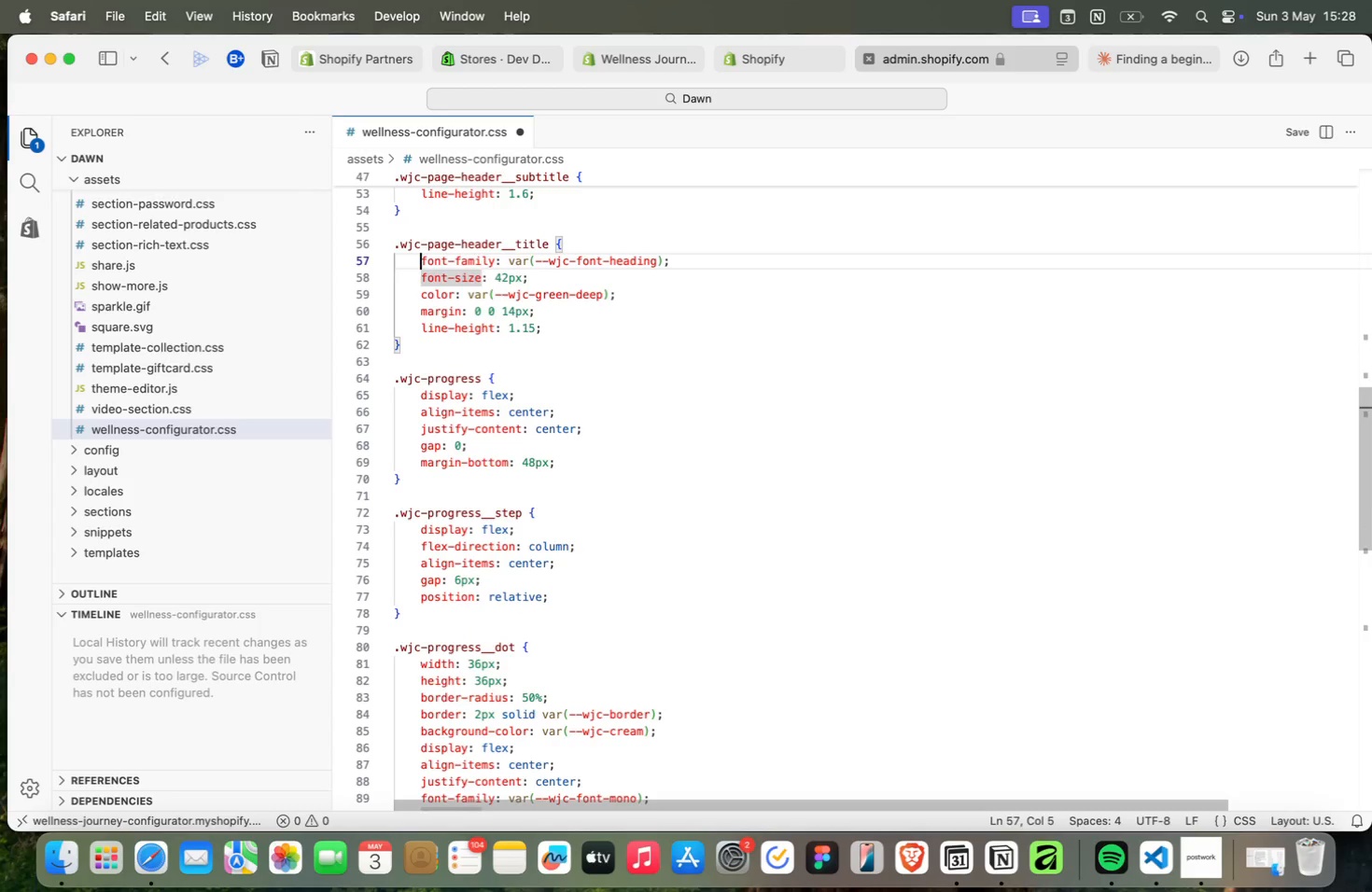 
key(ArrowUp)
 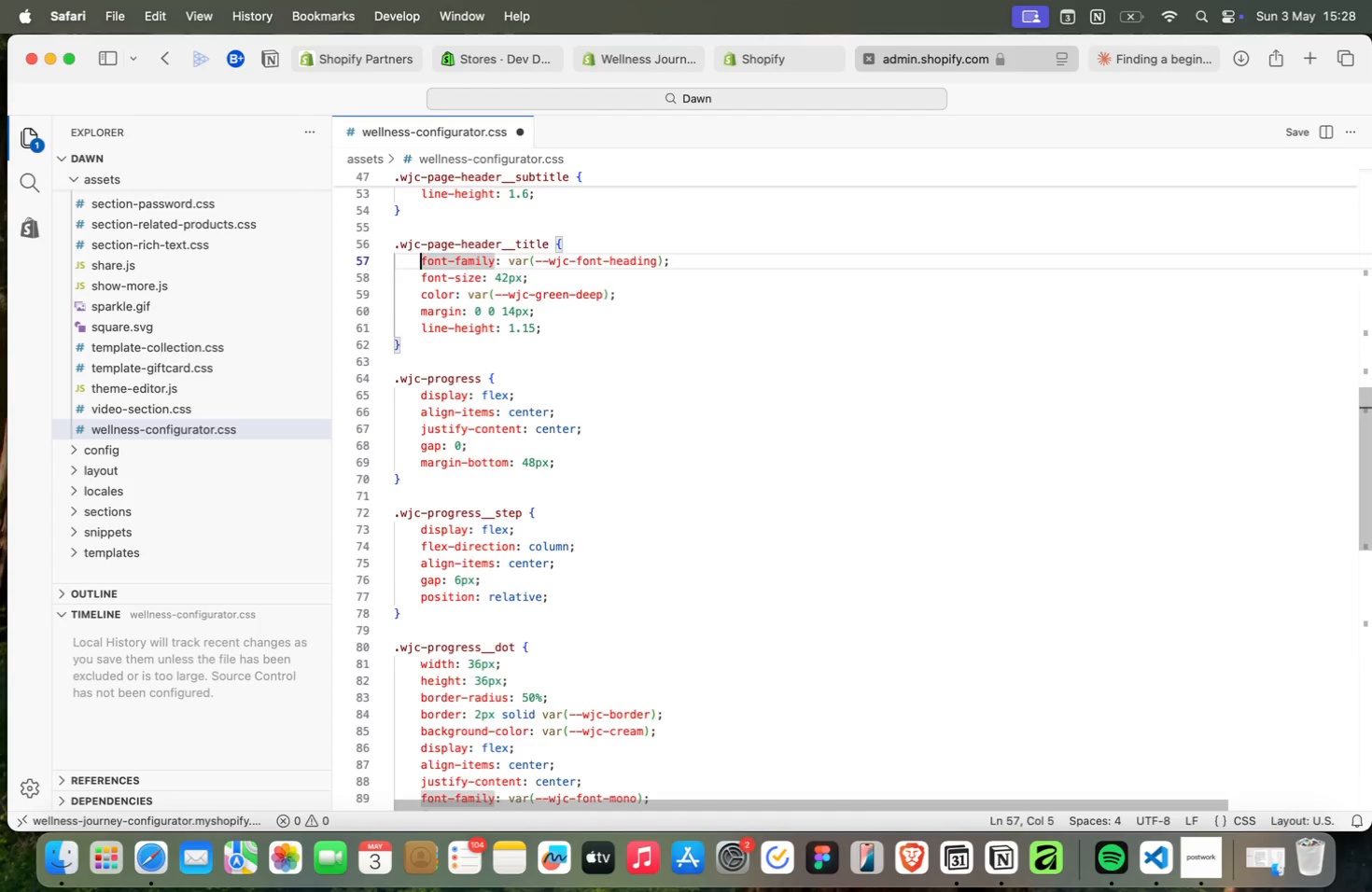 
key(ArrowUp)
 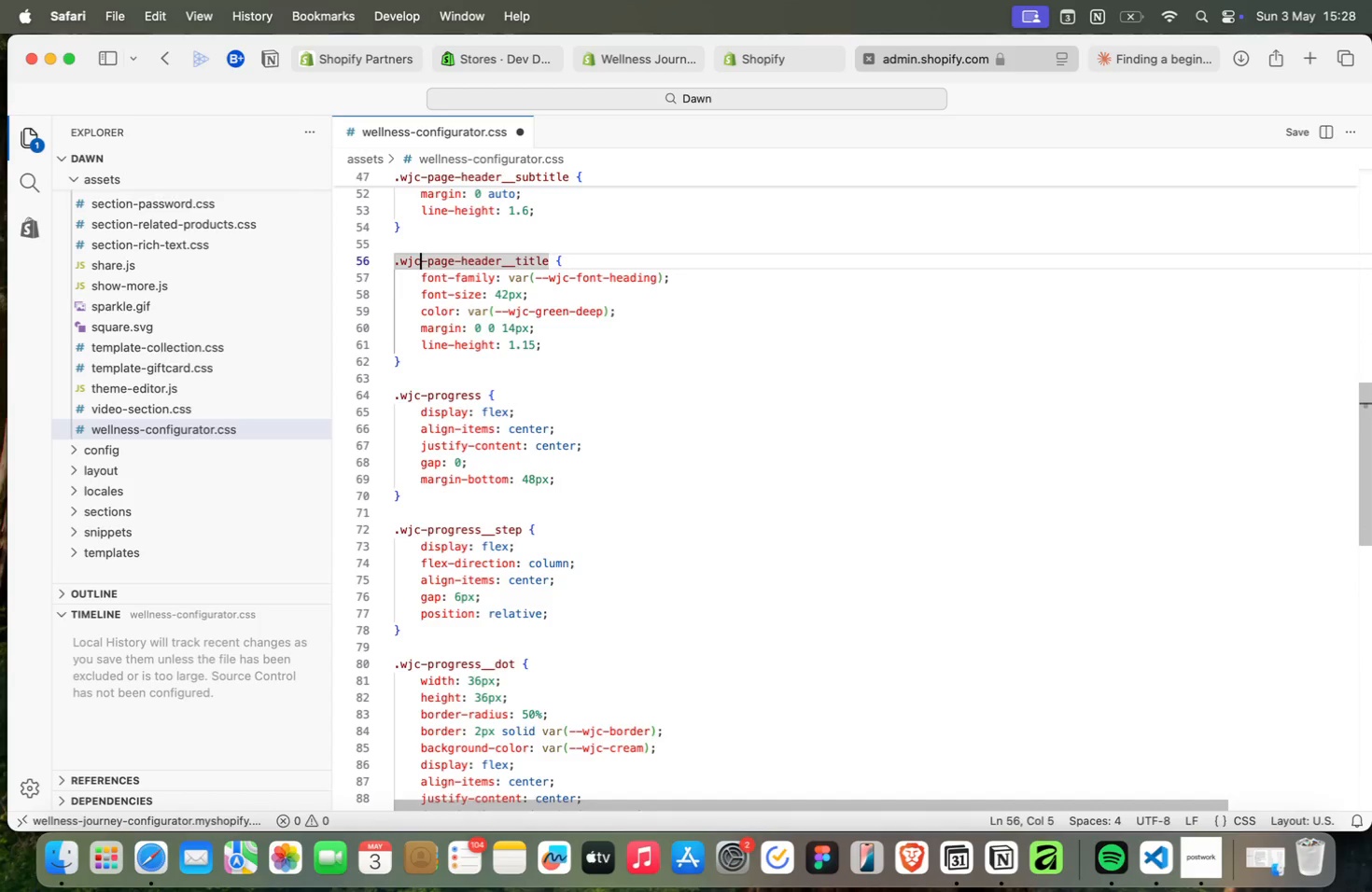 
key(ArrowUp)
 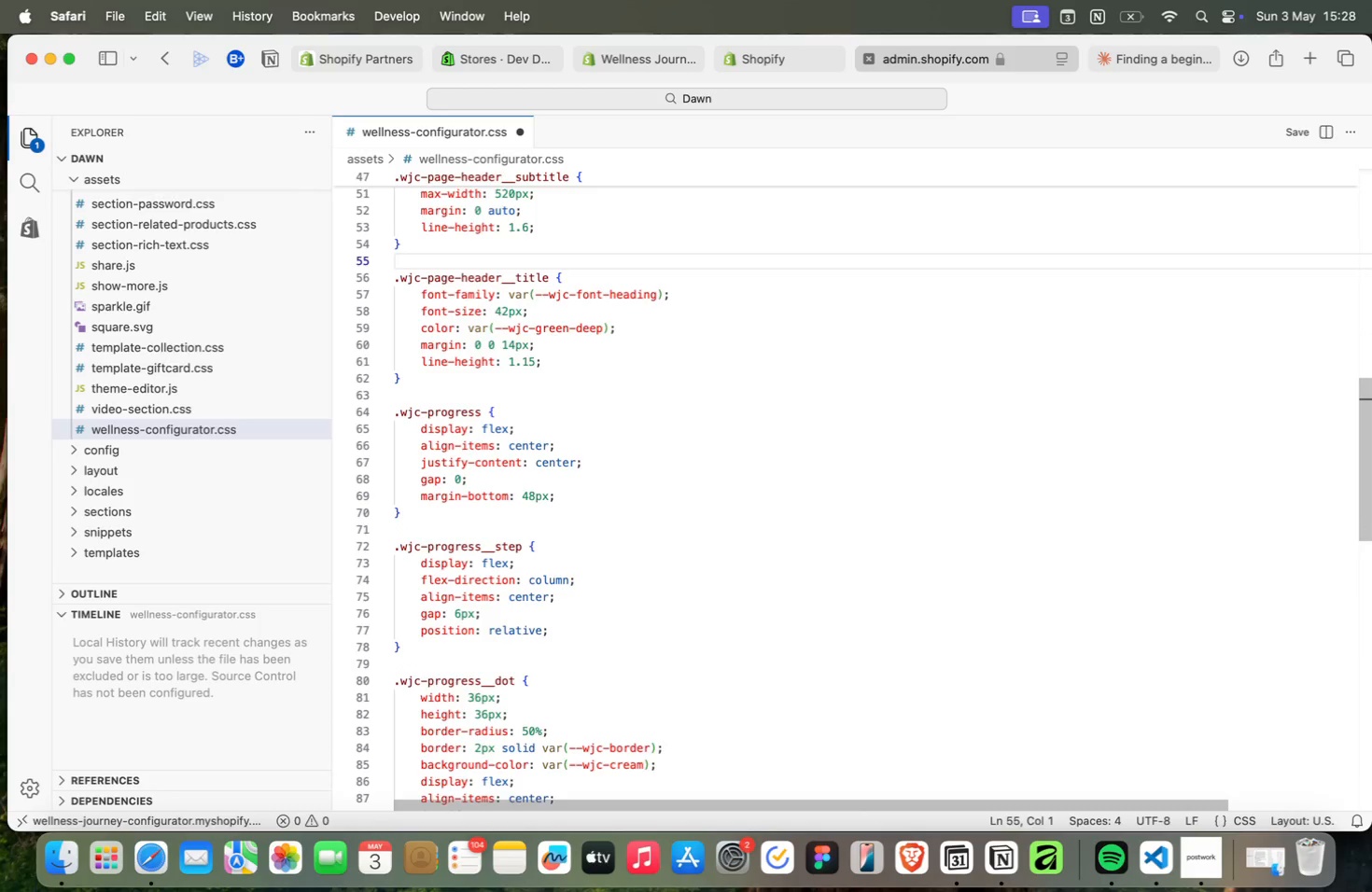 
key(ArrowUp)
 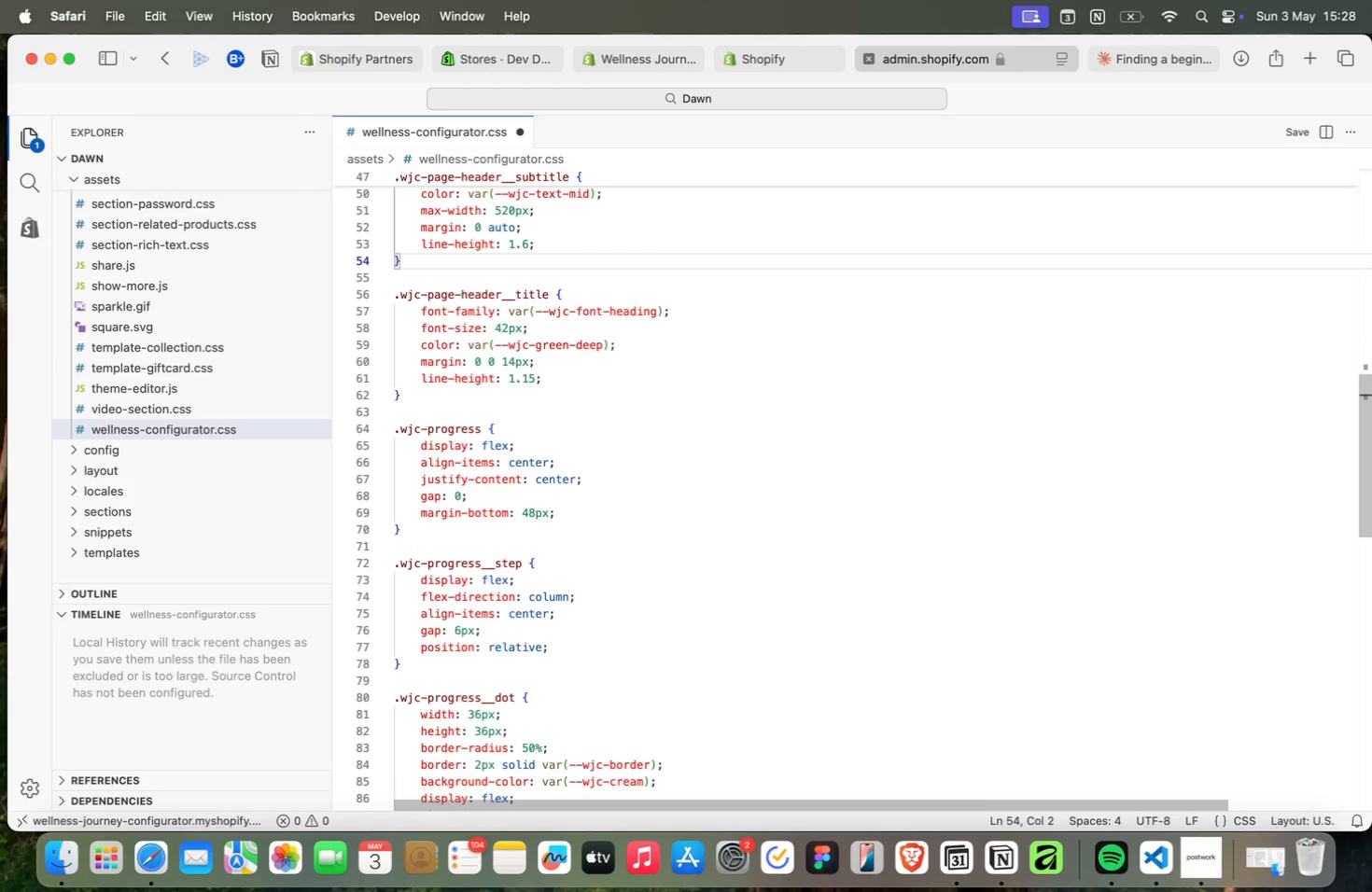 
key(ArrowUp)
 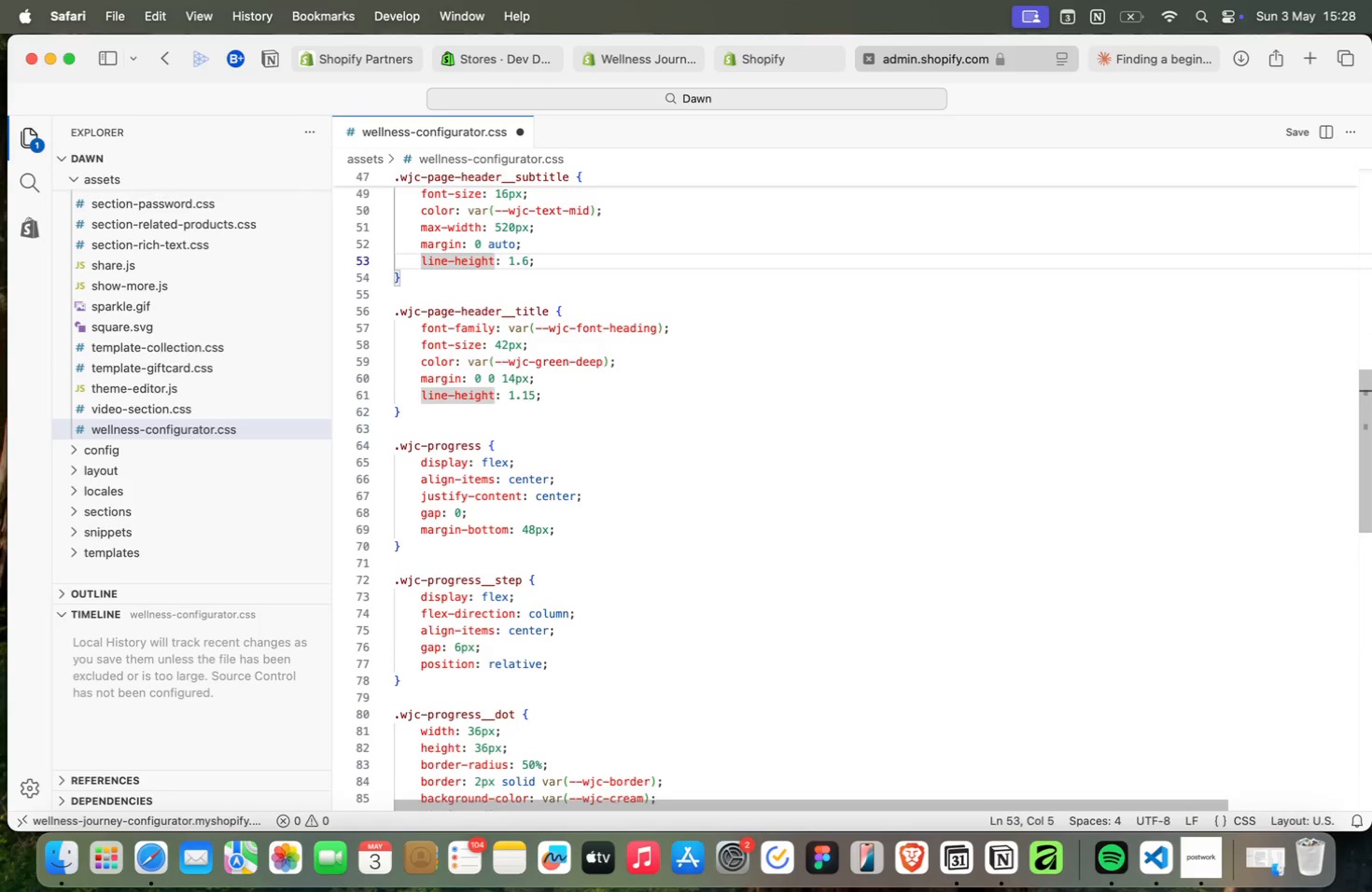 
key(ArrowUp)
 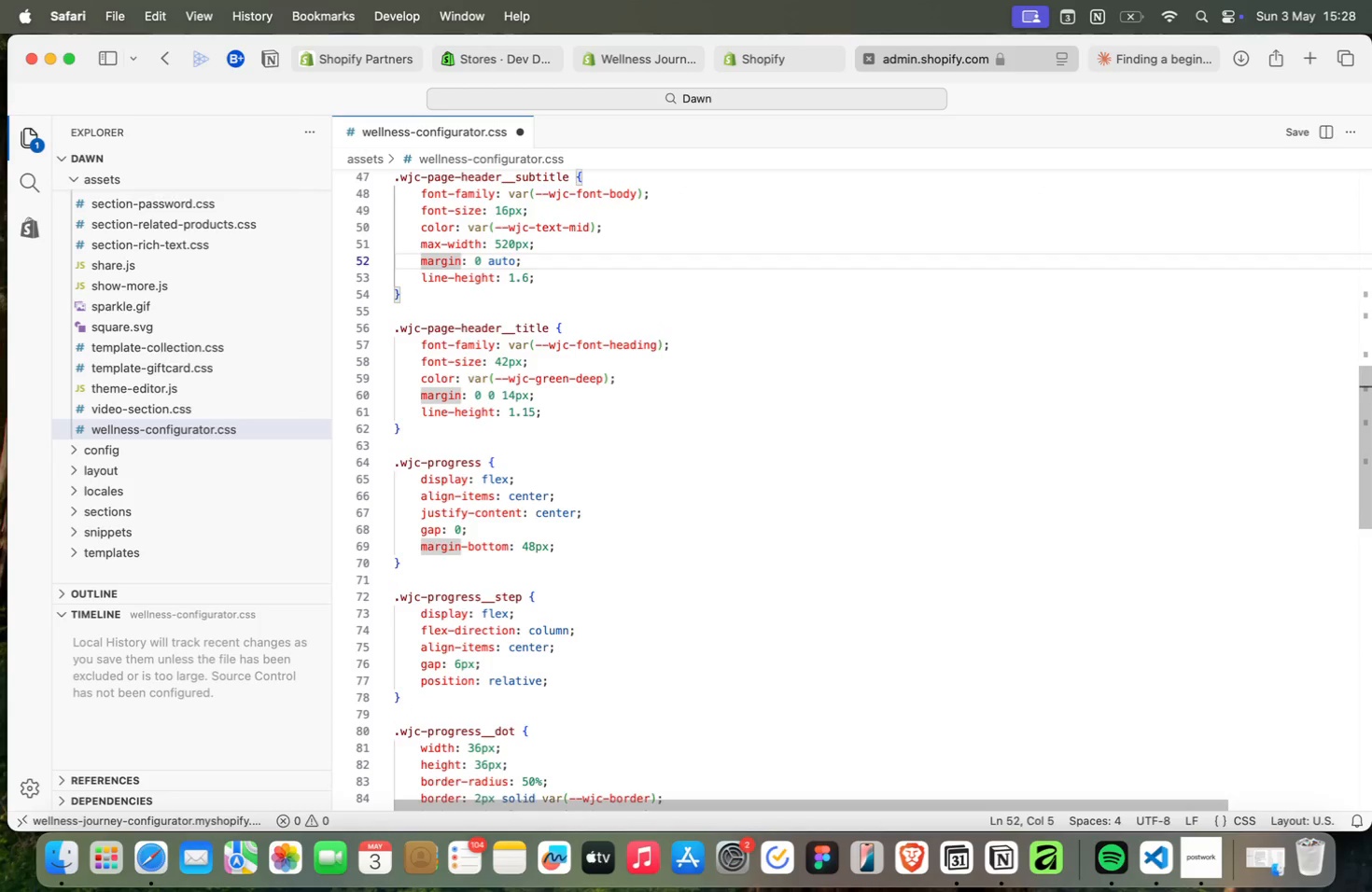 
key(ArrowUp)